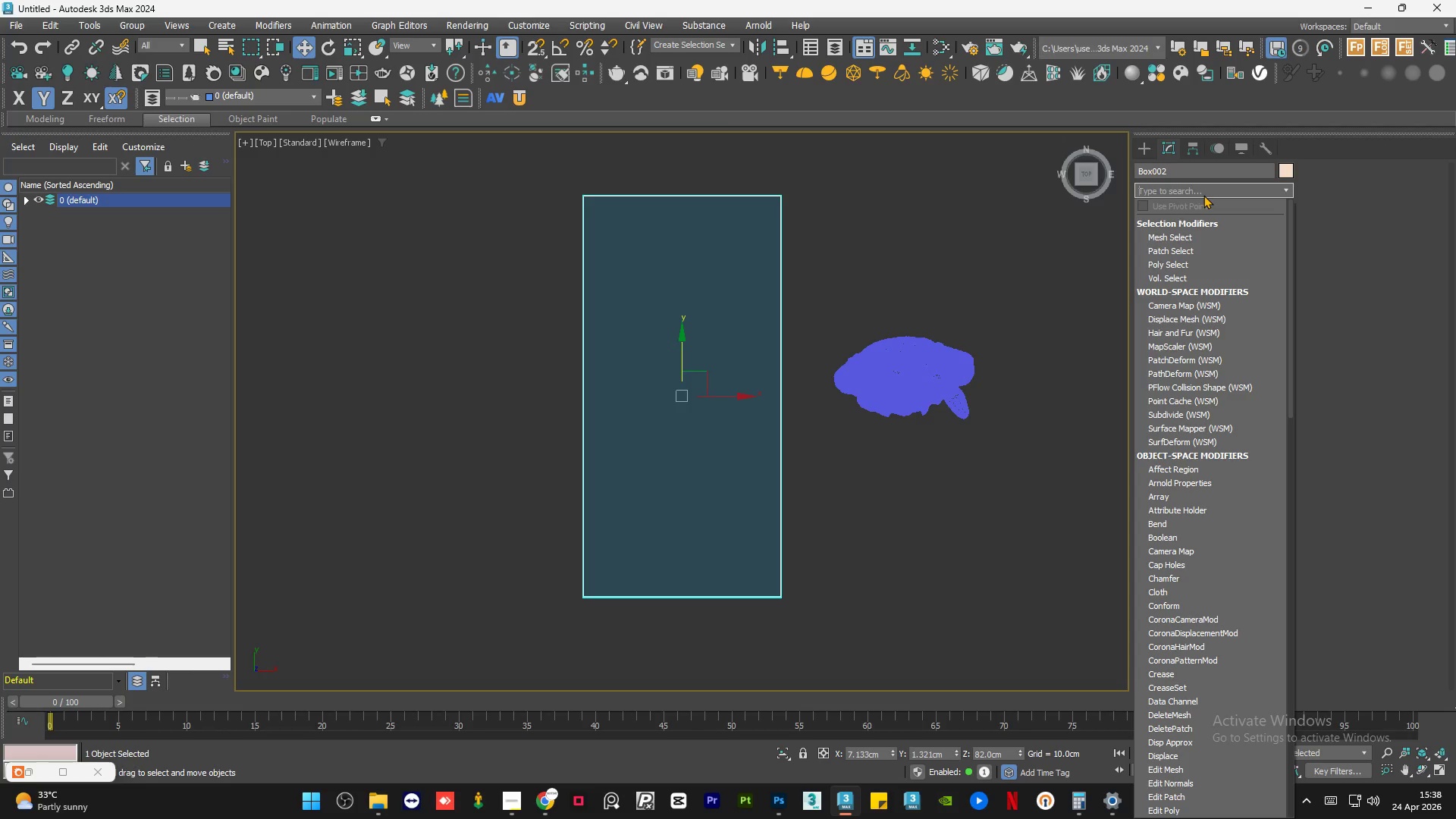 
wait(7.62)
 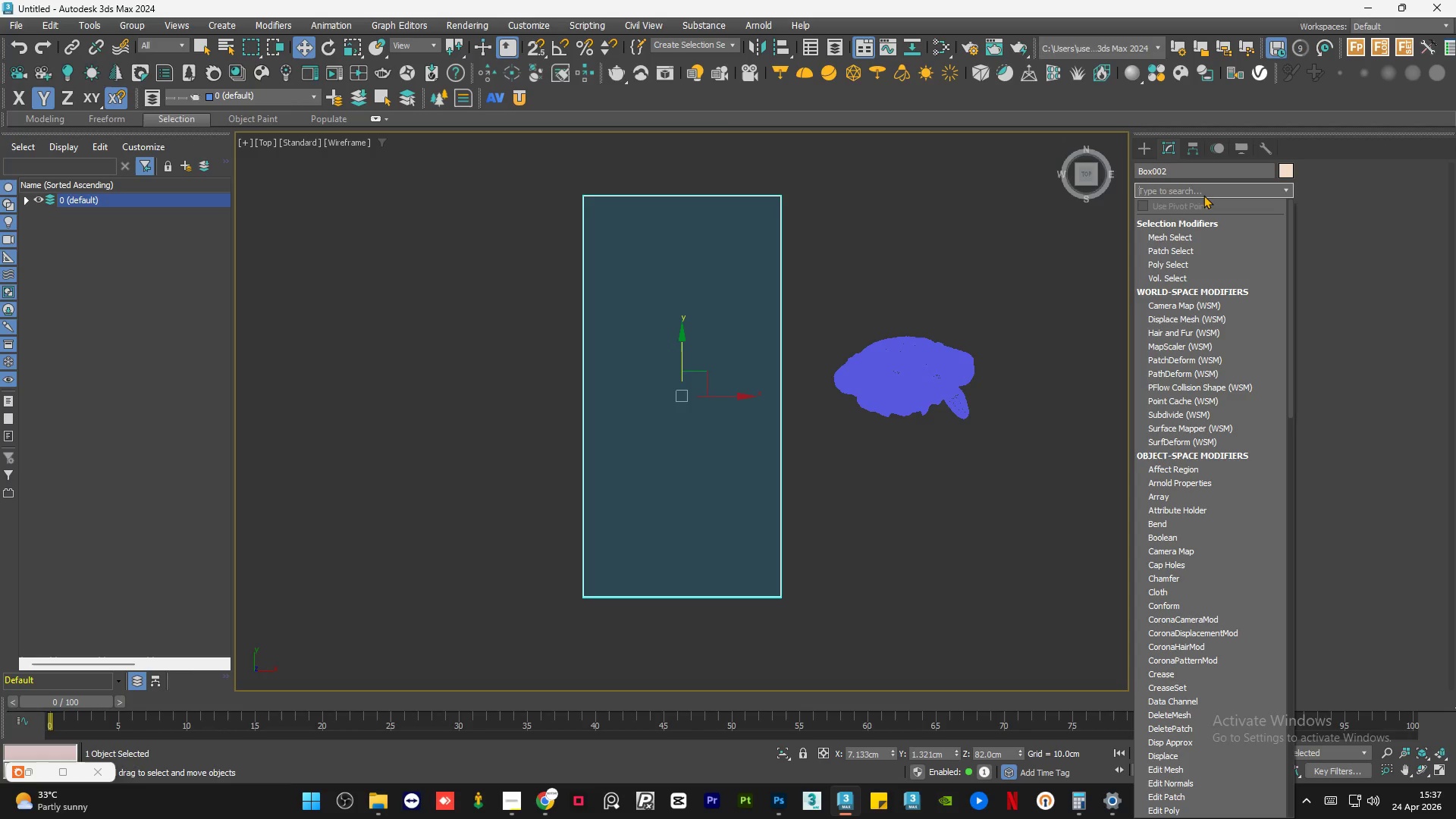 
key(R)
 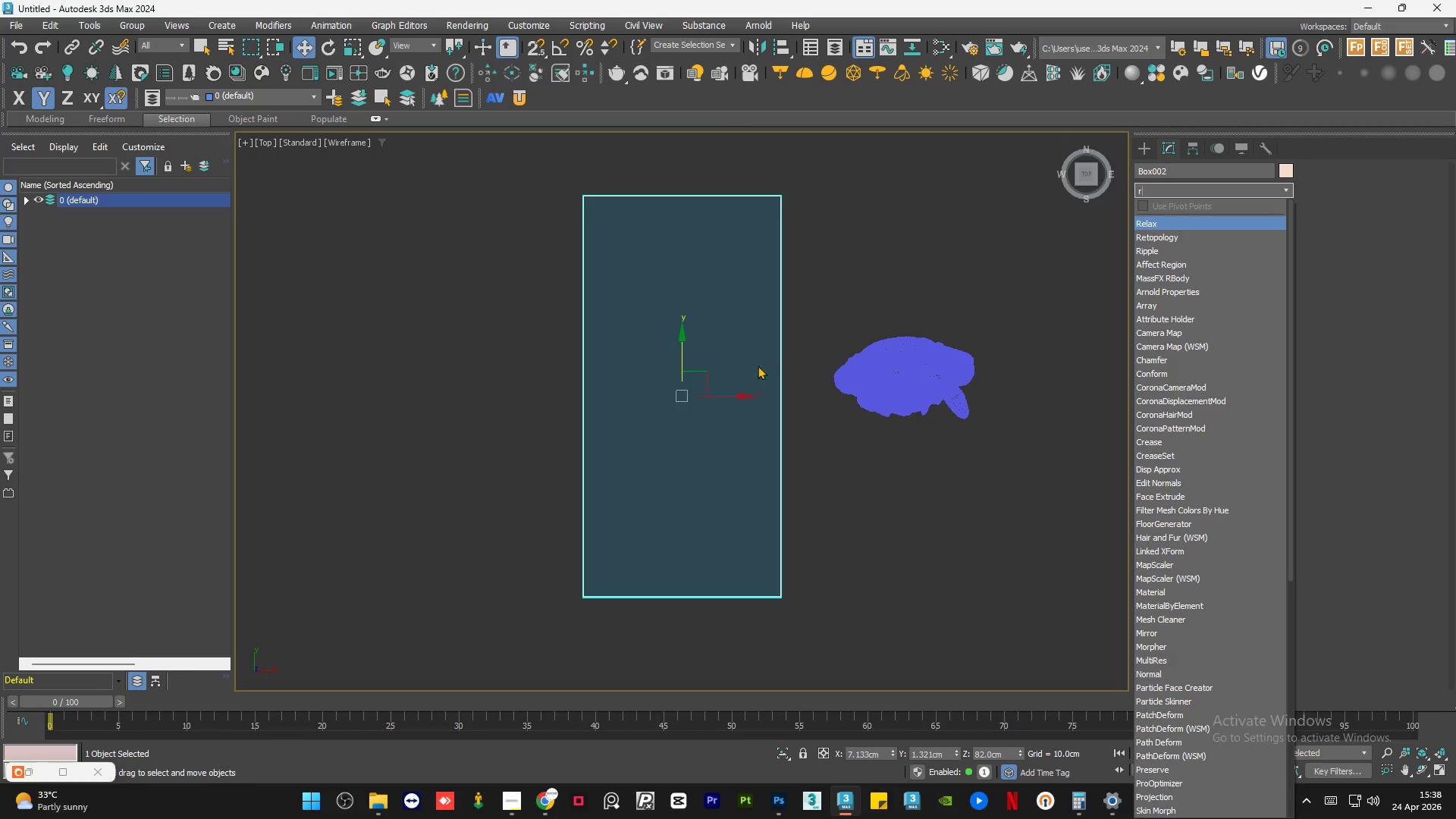 
left_click([825, 307])
 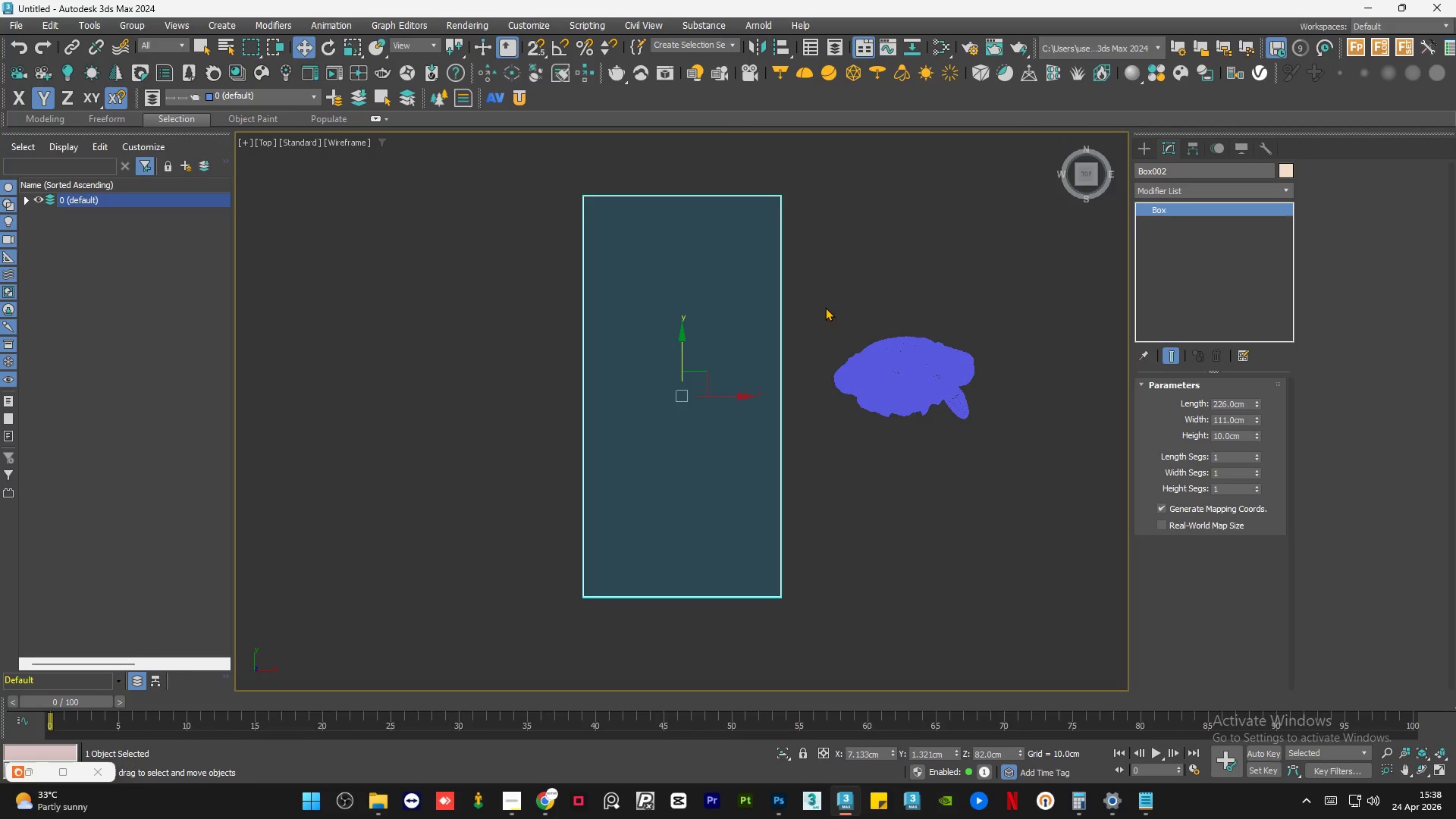 
key(R)
 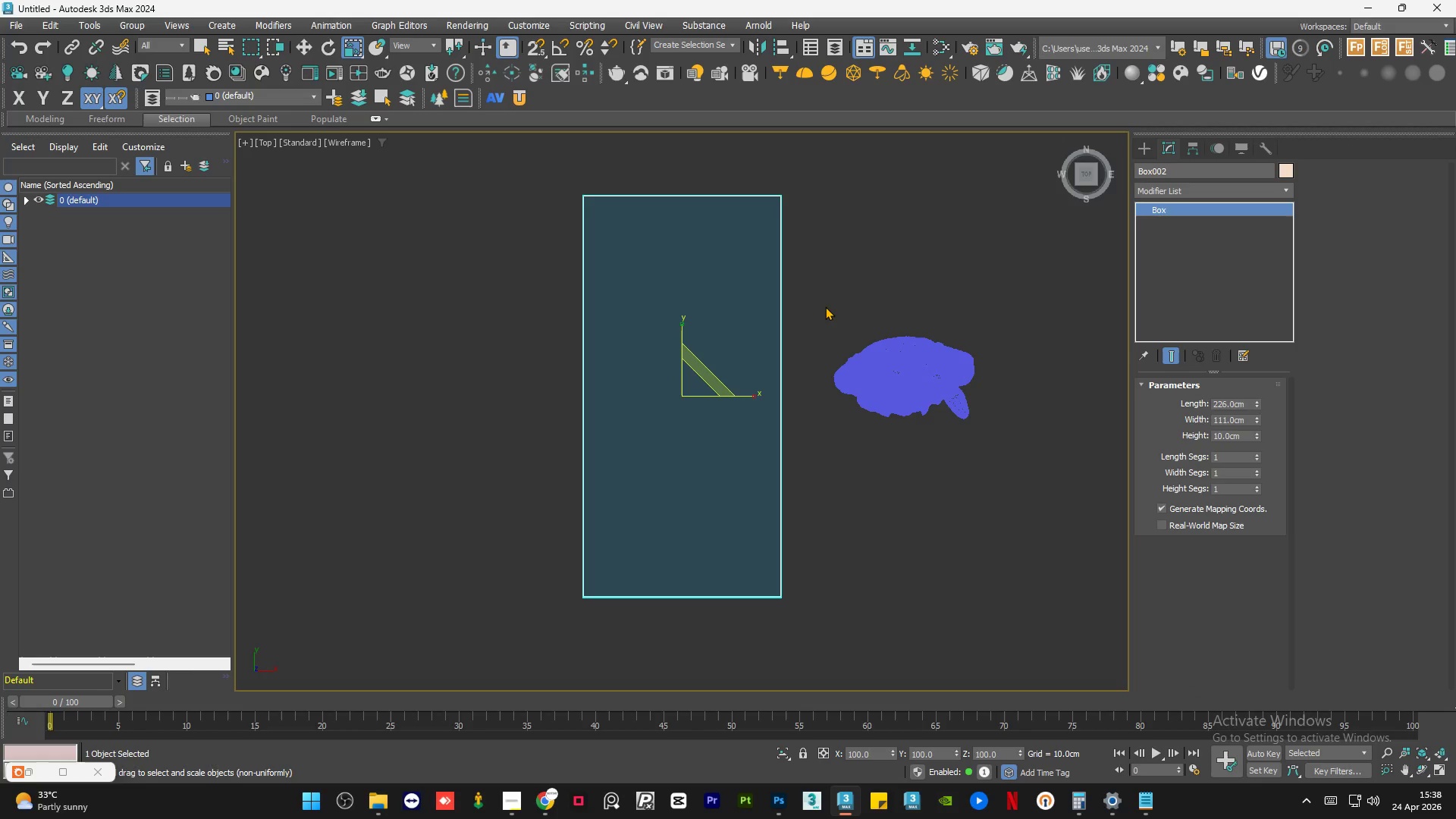 
wait(11.59)
 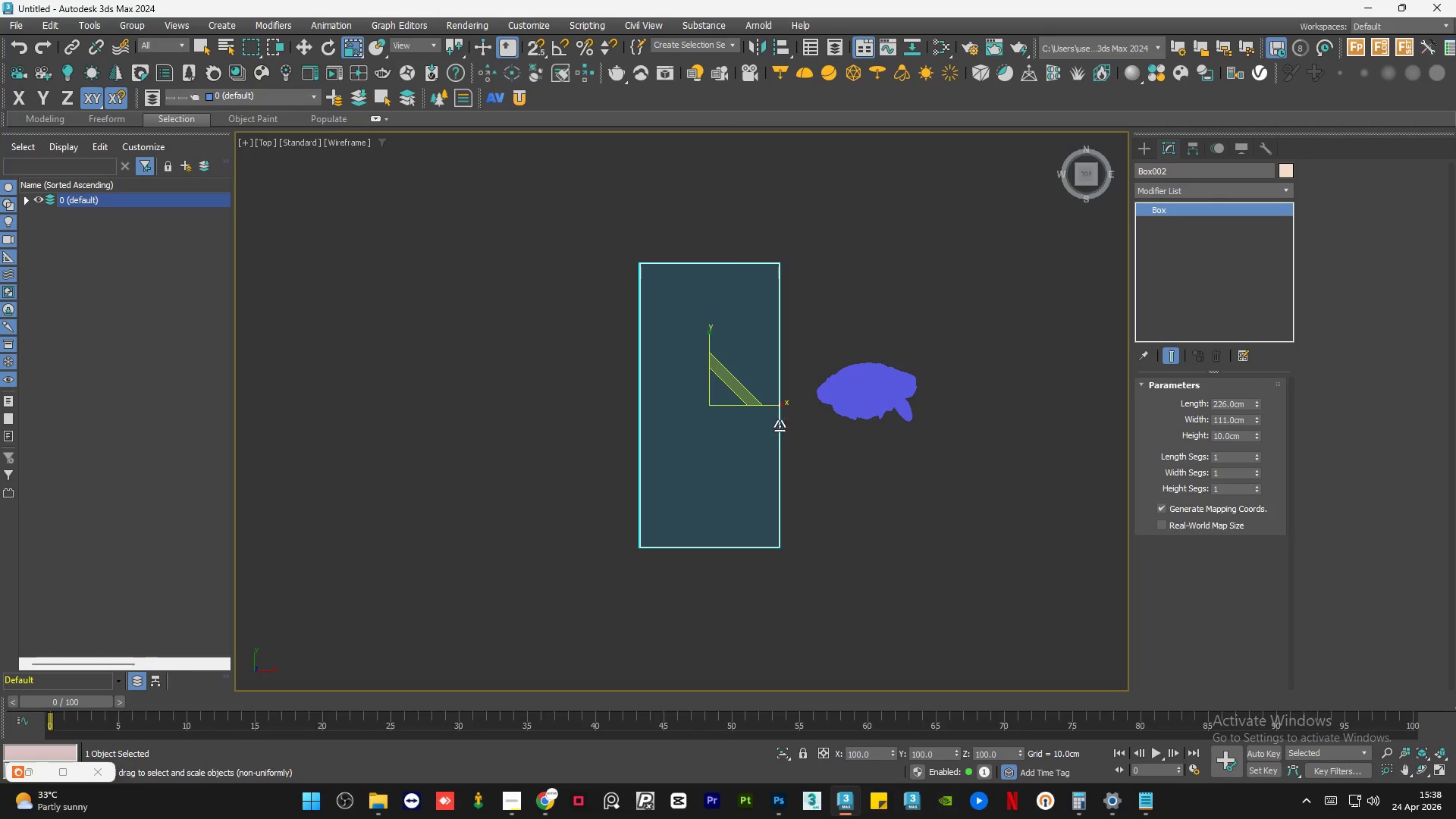 
hold_key(key=AltLeft, duration=3.25)
 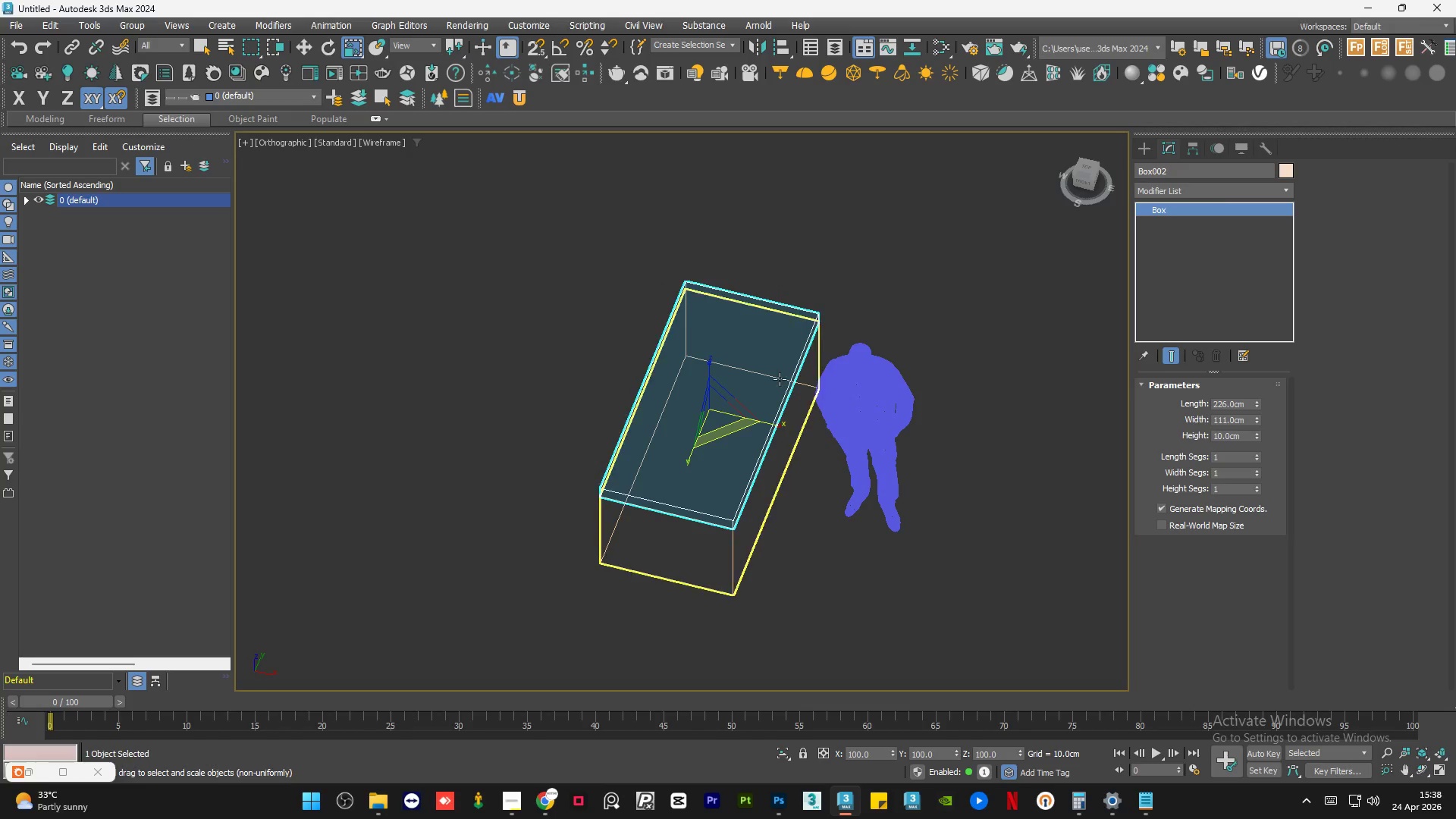 
scroll: coordinate [776, 426], scroll_direction: down, amount: 1.0
 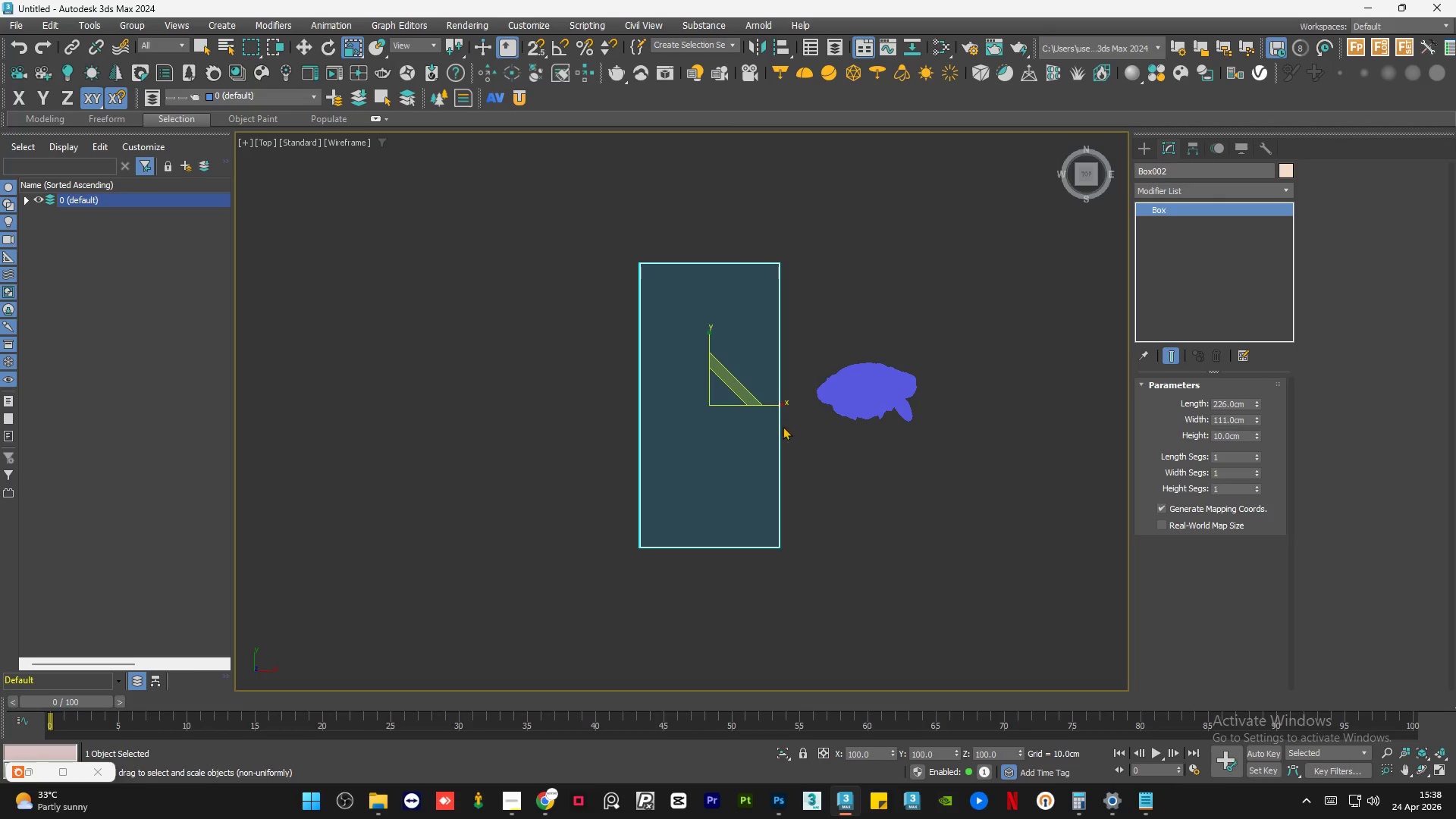 
scroll: coordinate [788, 382], scroll_direction: up, amount: 2.0
 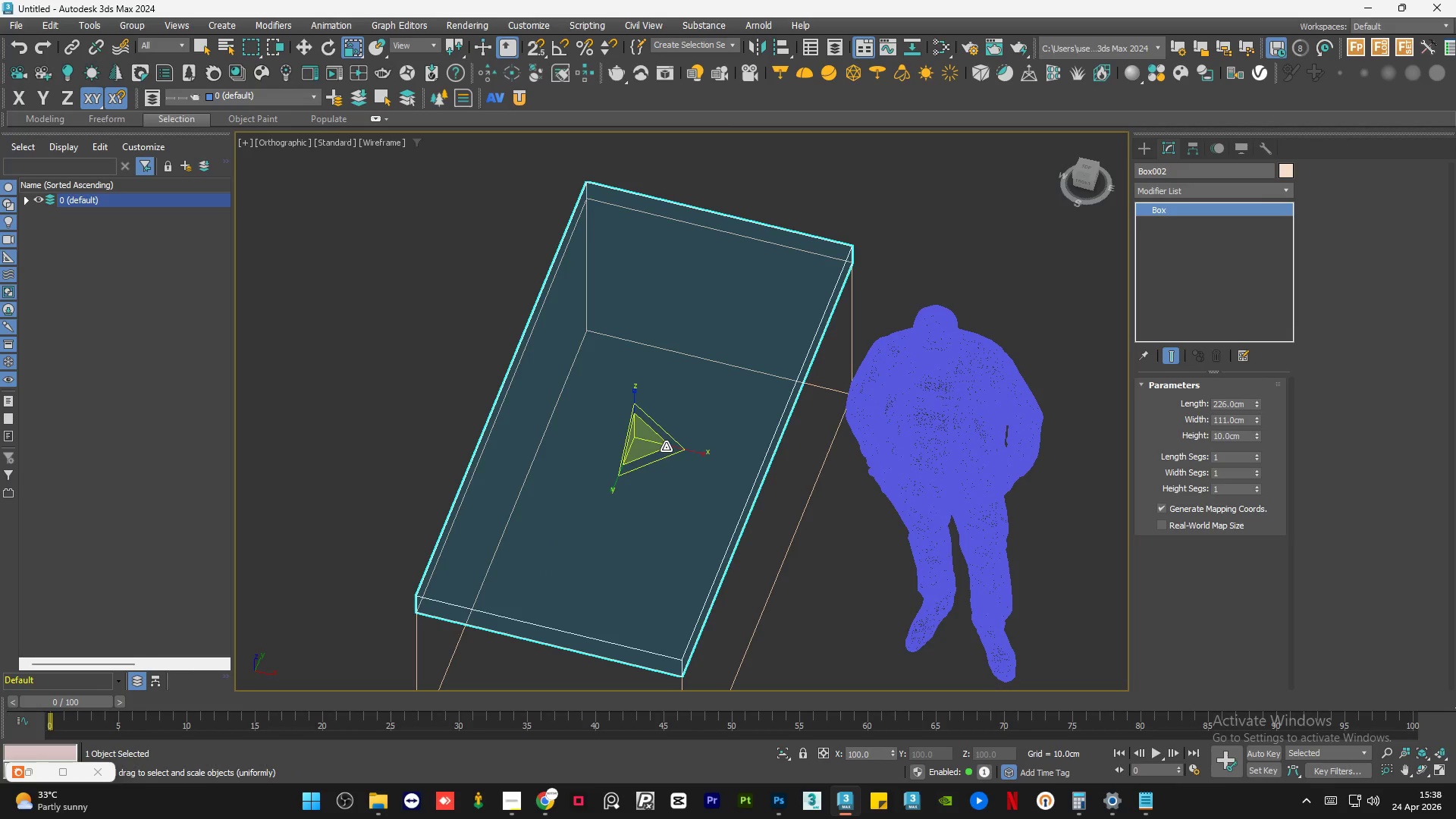 
scroll: coordinate [666, 447], scroll_direction: down, amount: 1.0
 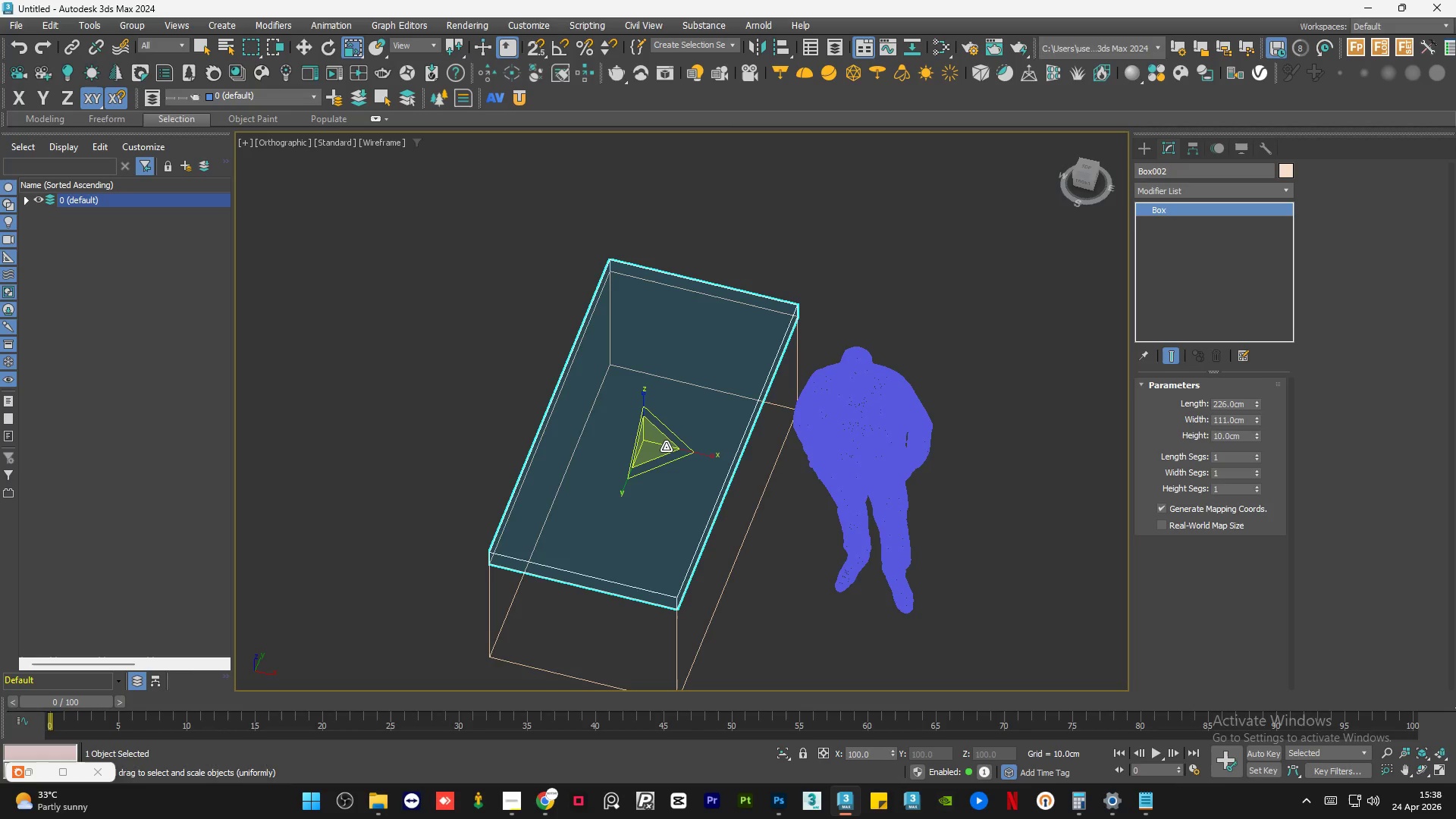 
wait(22.23)
 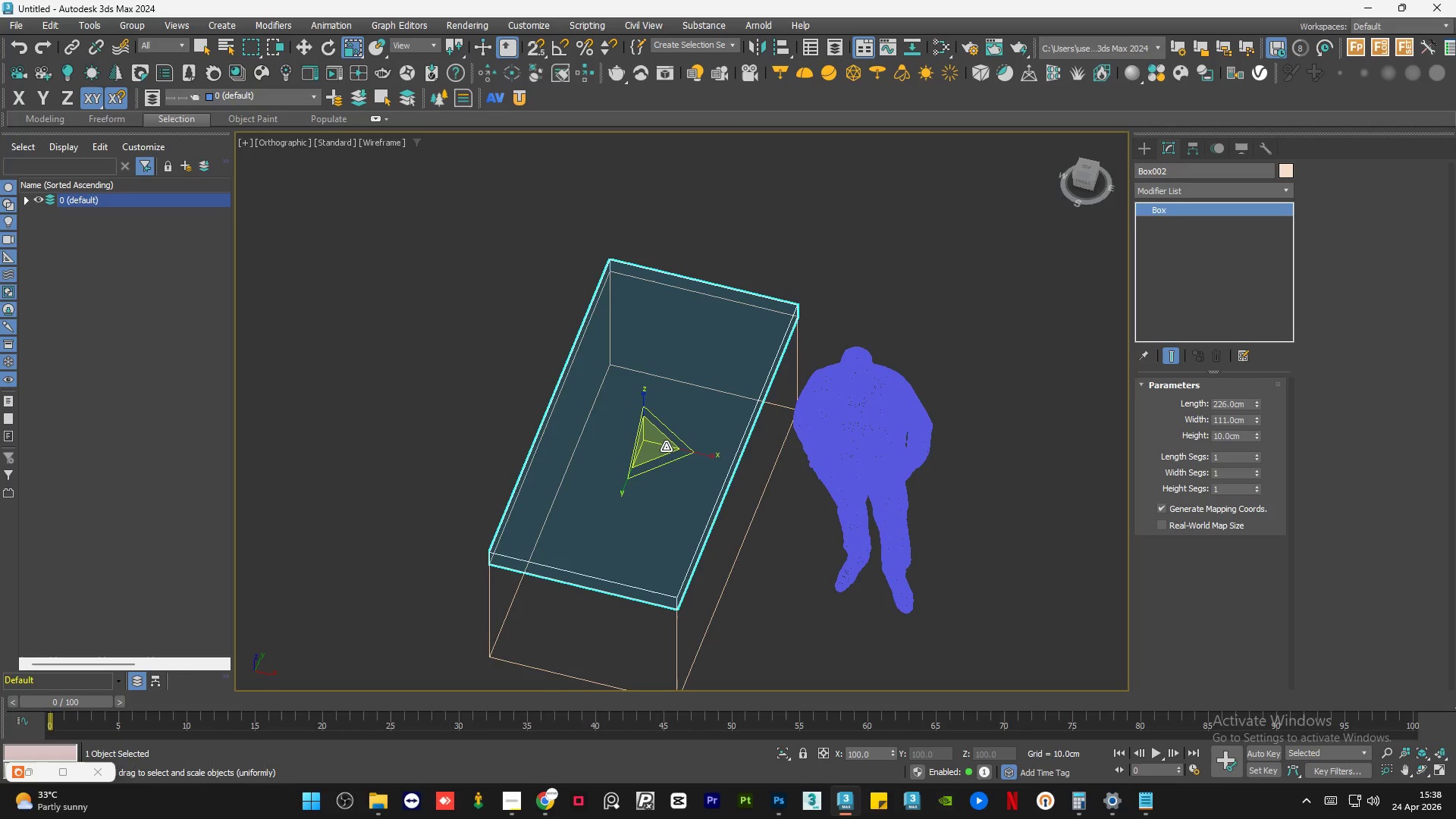 
left_click_drag(start_coordinate=[654, 467], to_coordinate=[658, 472])
 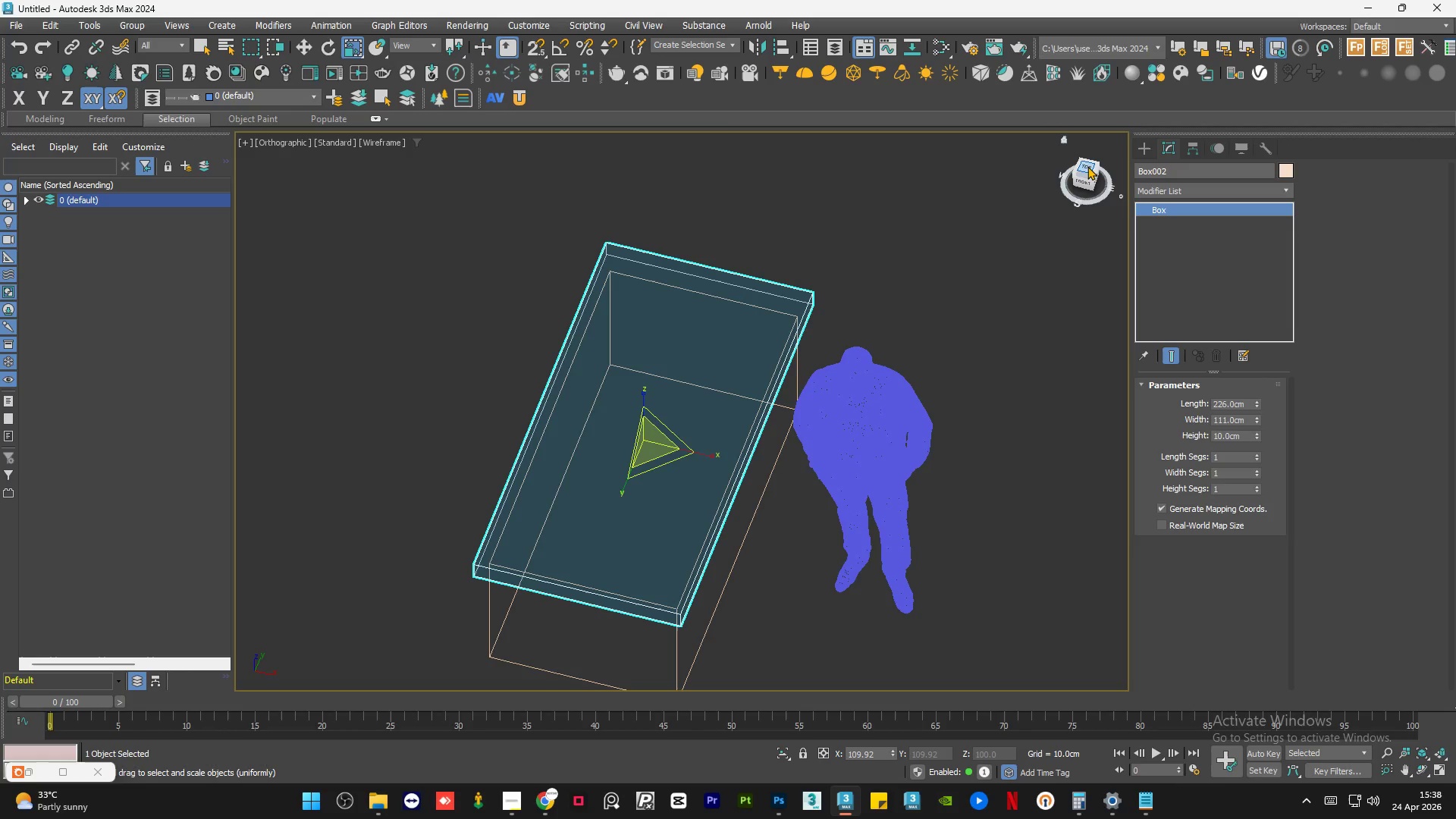 
left_click([1087, 166])
 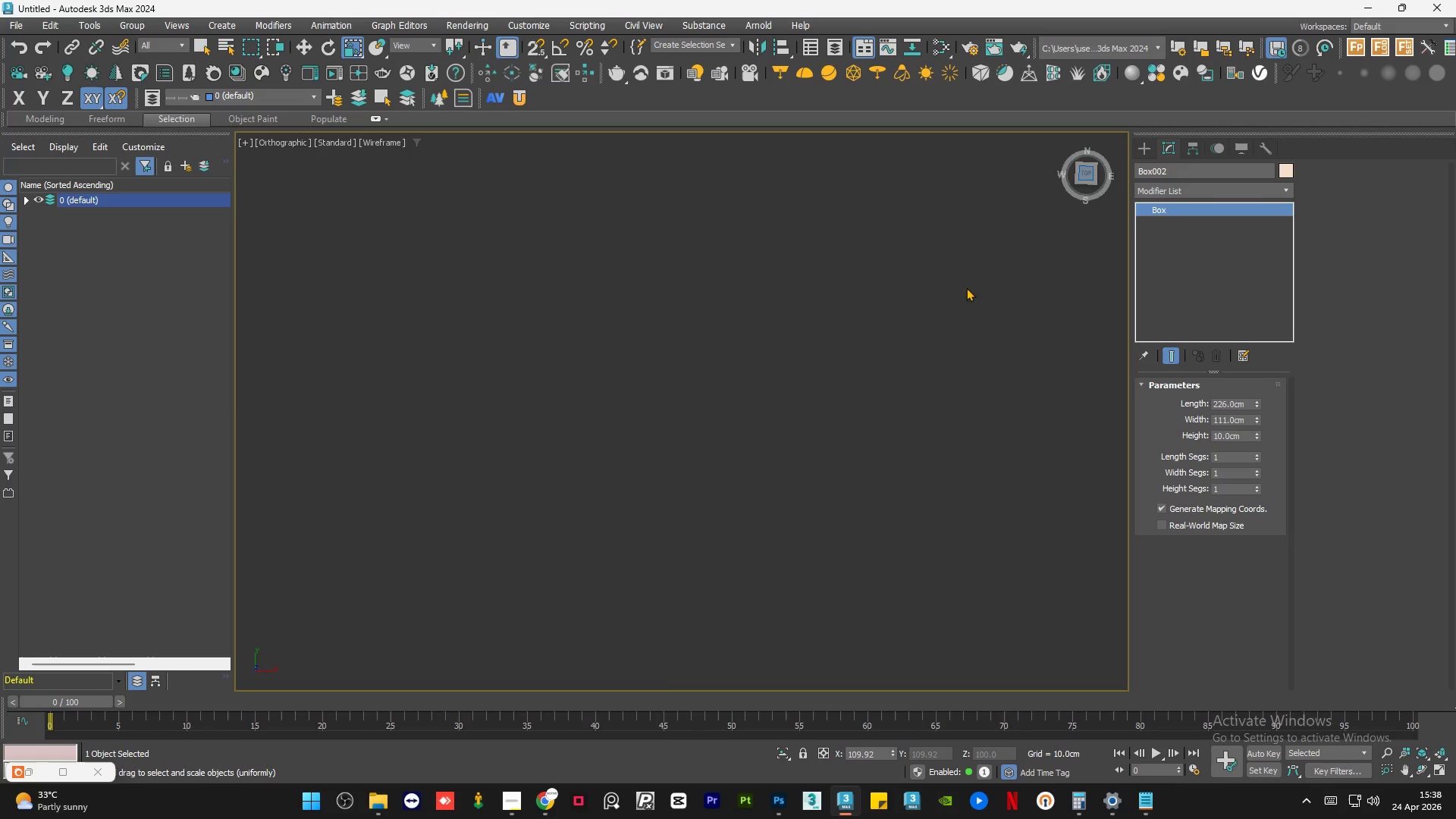 
scroll: coordinate [749, 367], scroll_direction: down, amount: 1.0
 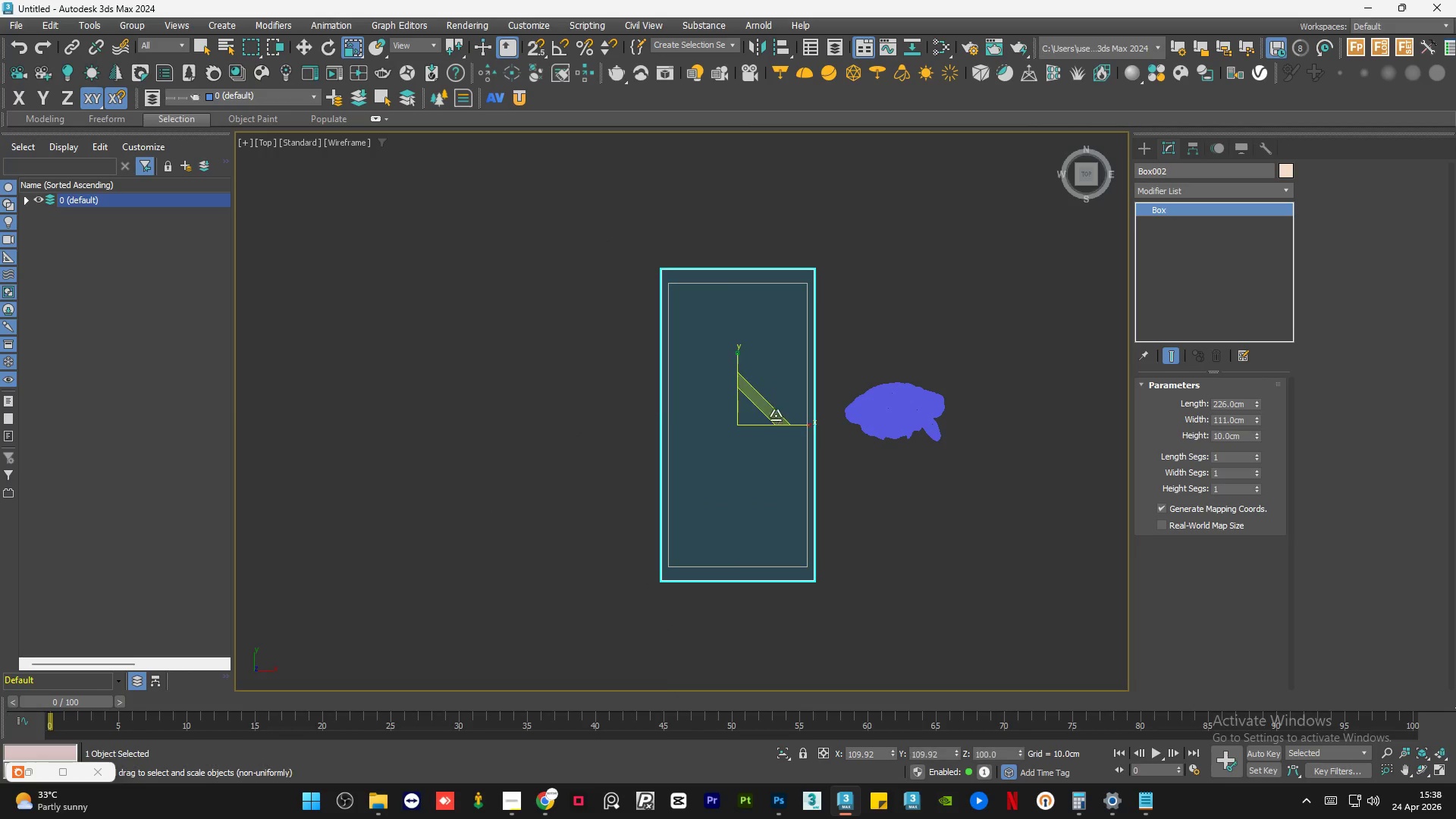 
left_click_drag(start_coordinate=[776, 412], to_coordinate=[780, 413])
 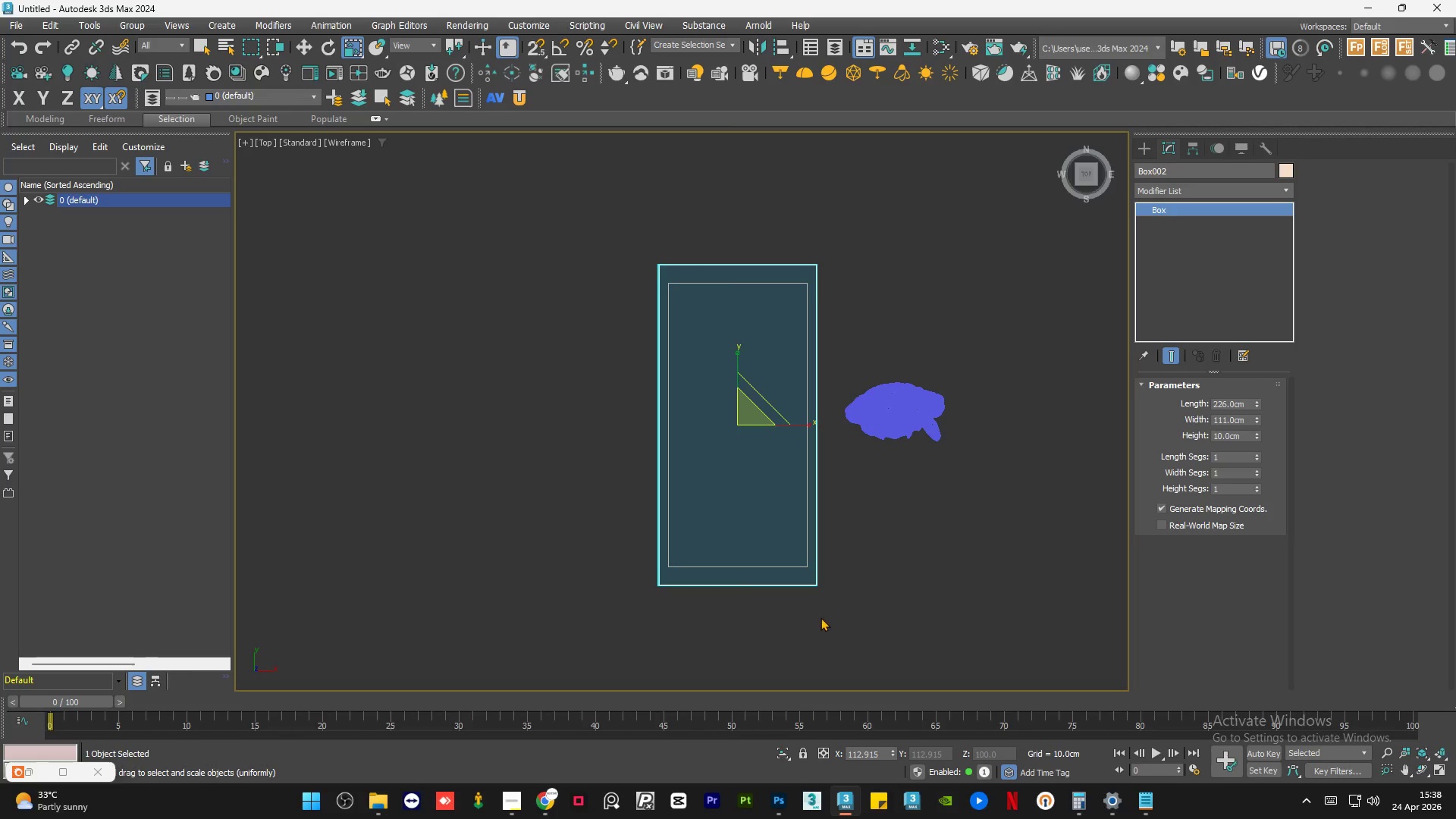 
hold_key(key=AltLeft, duration=0.86)
 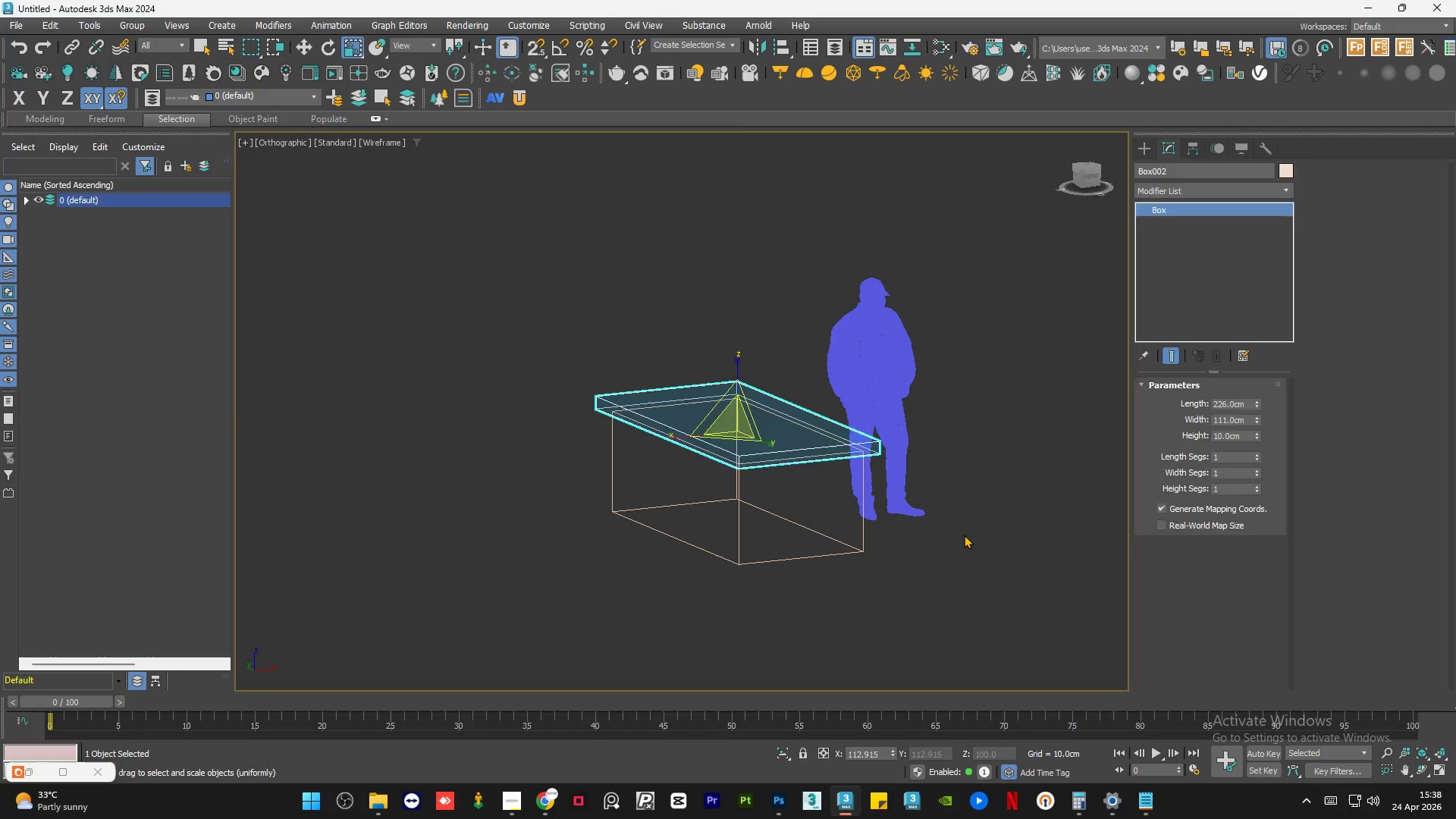 
double_click([964, 535])
 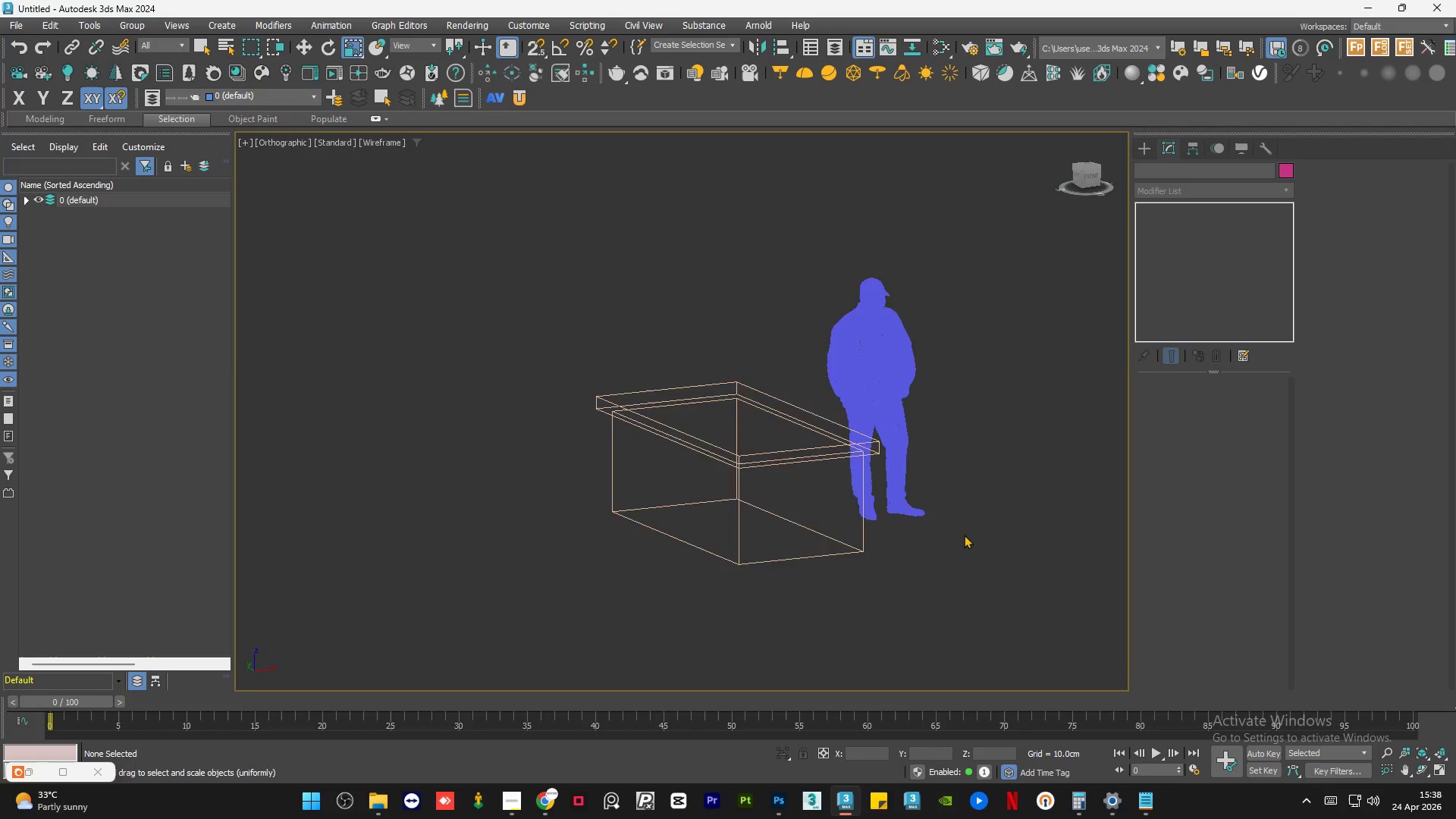 
key(F3)
 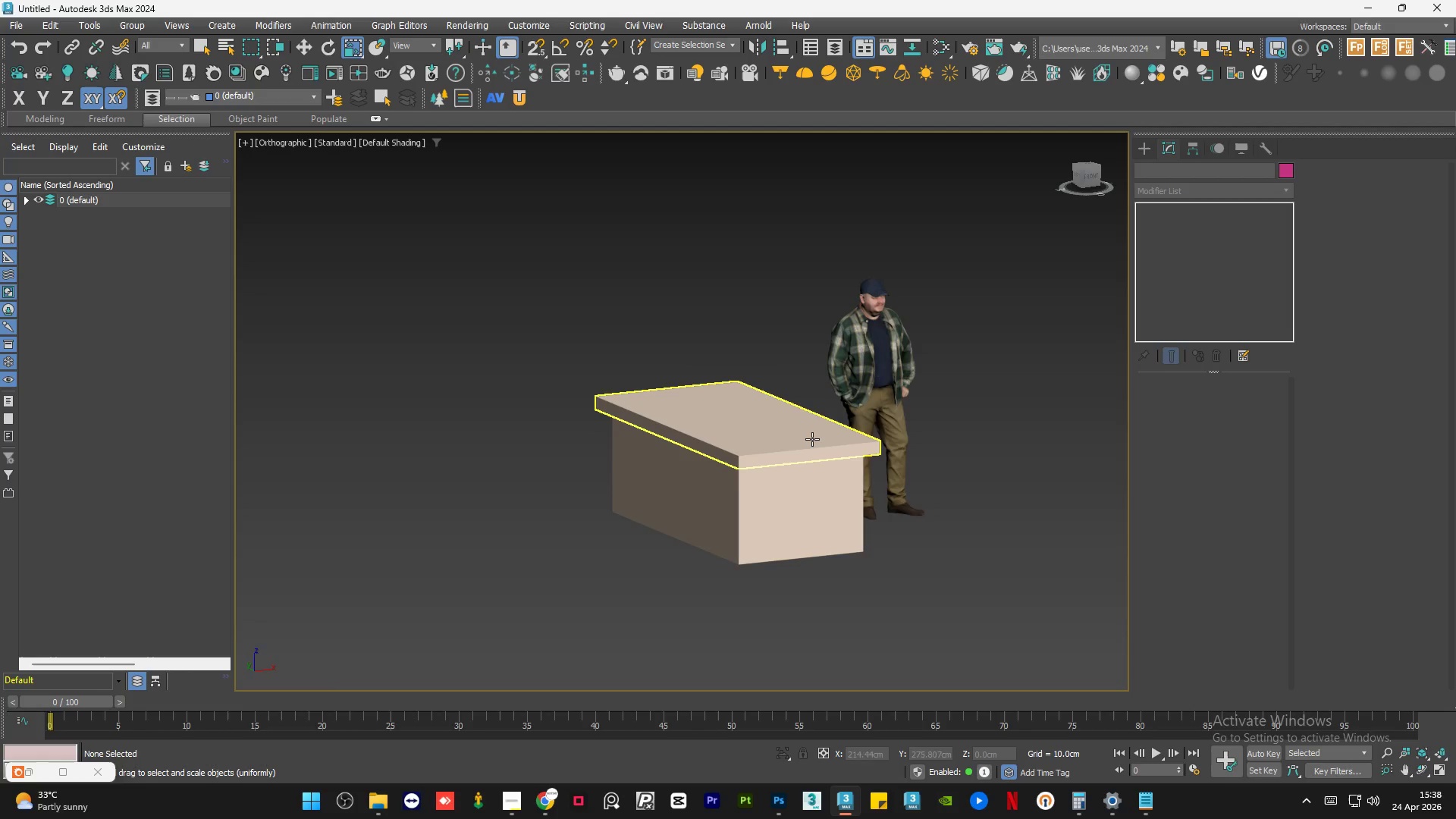 
left_click([809, 436])
 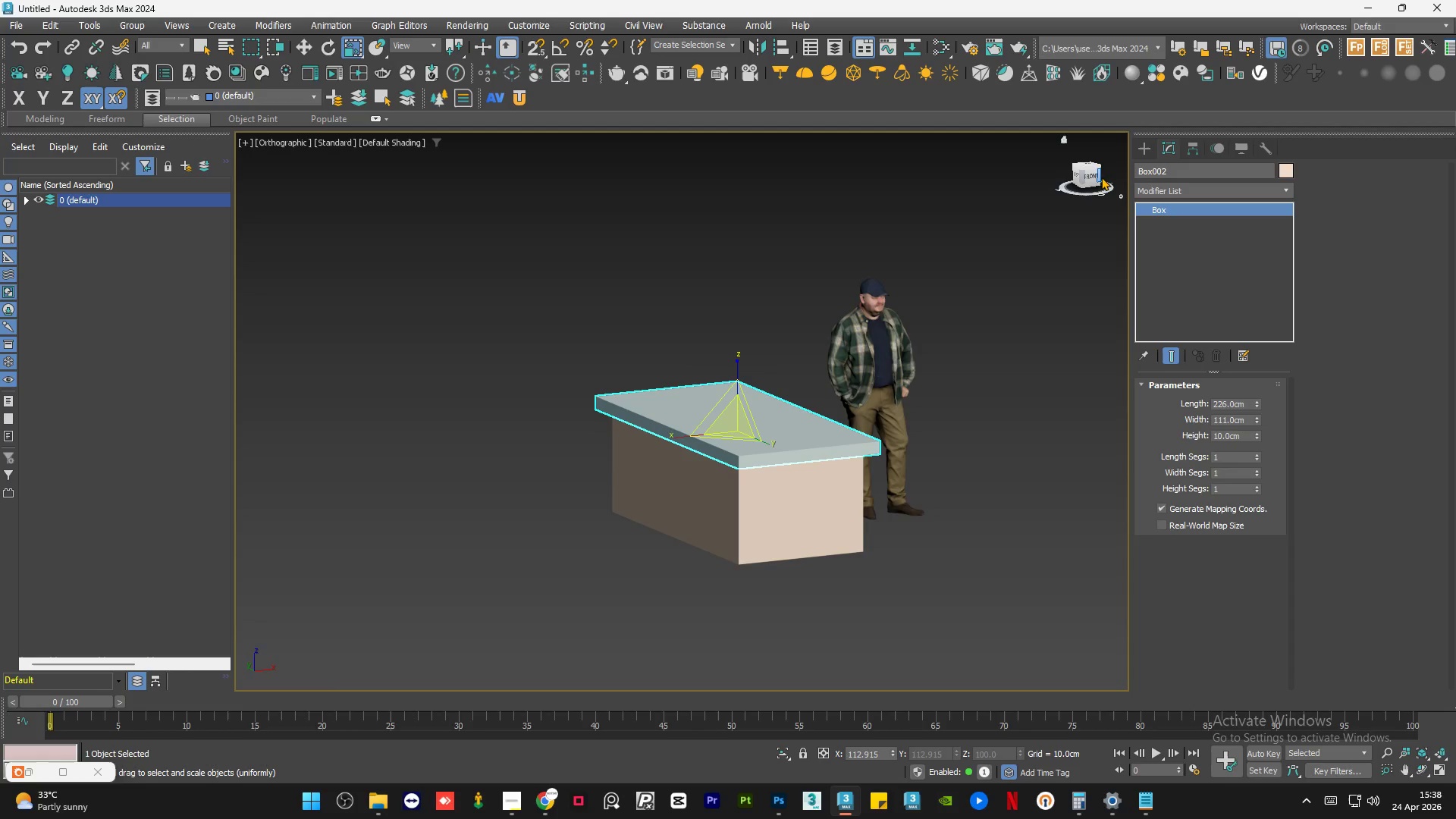 
left_click([1093, 177])
 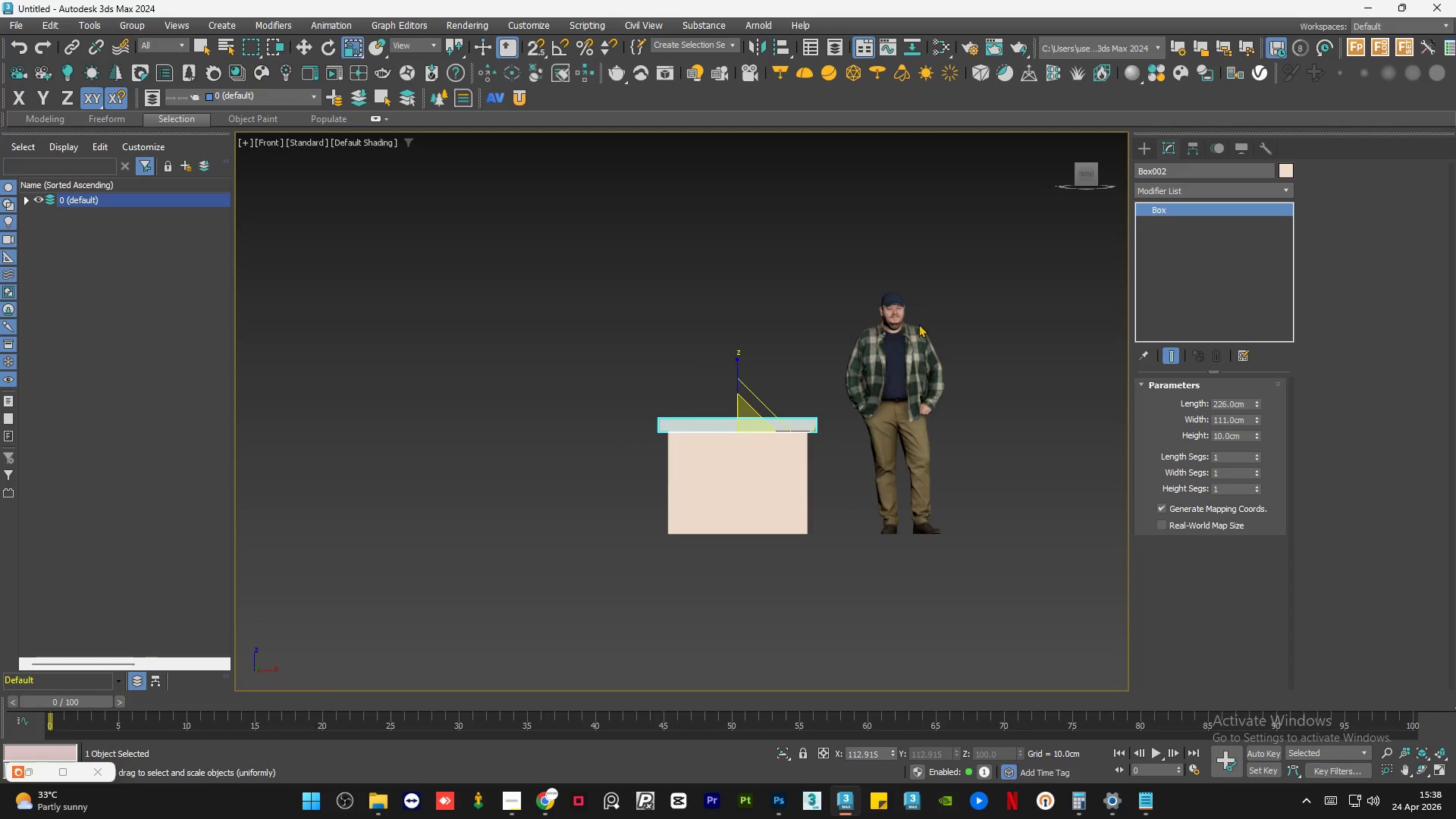 
scroll: coordinate [723, 449], scroll_direction: up, amount: 4.0
 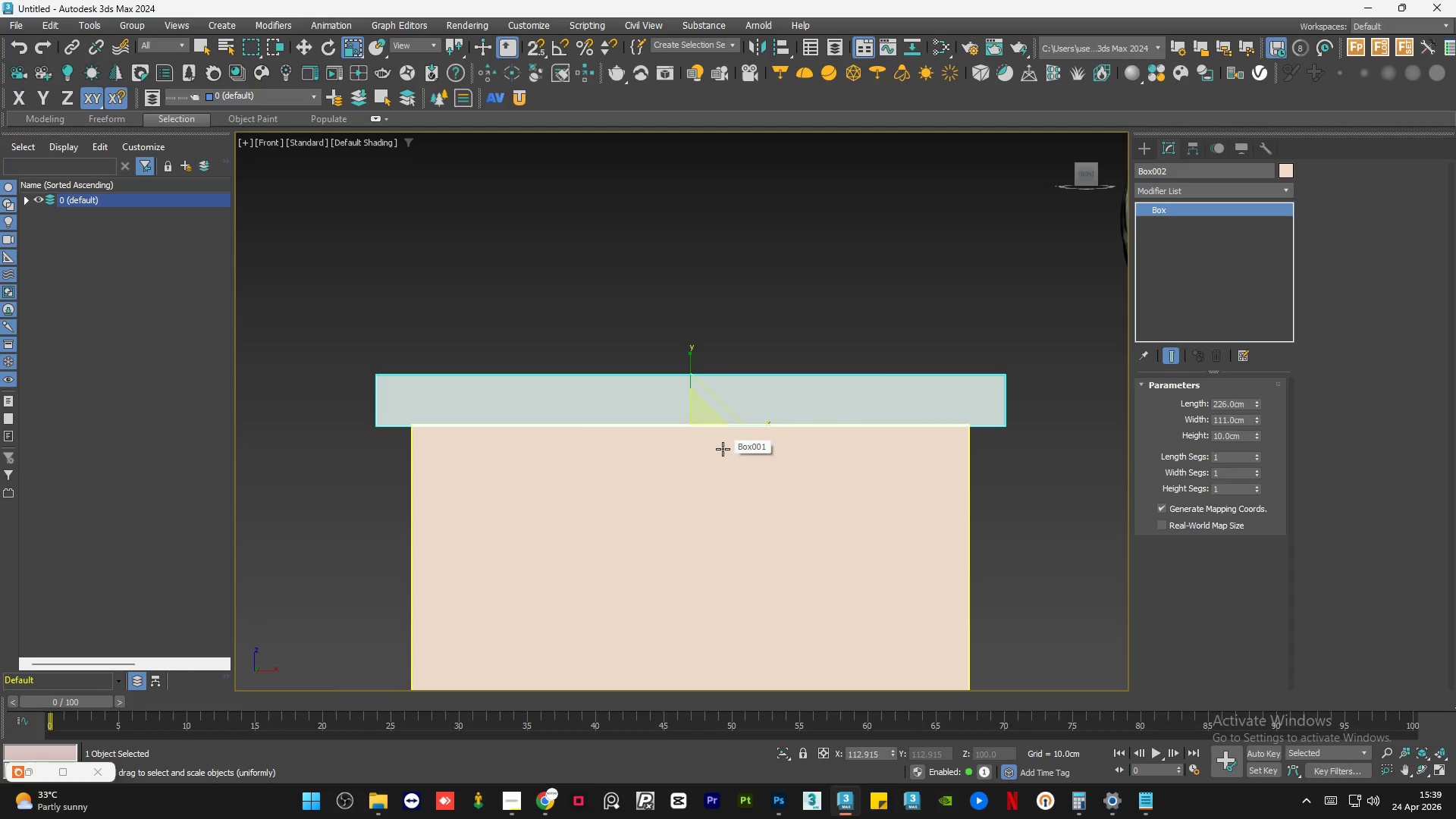 
key(W)
 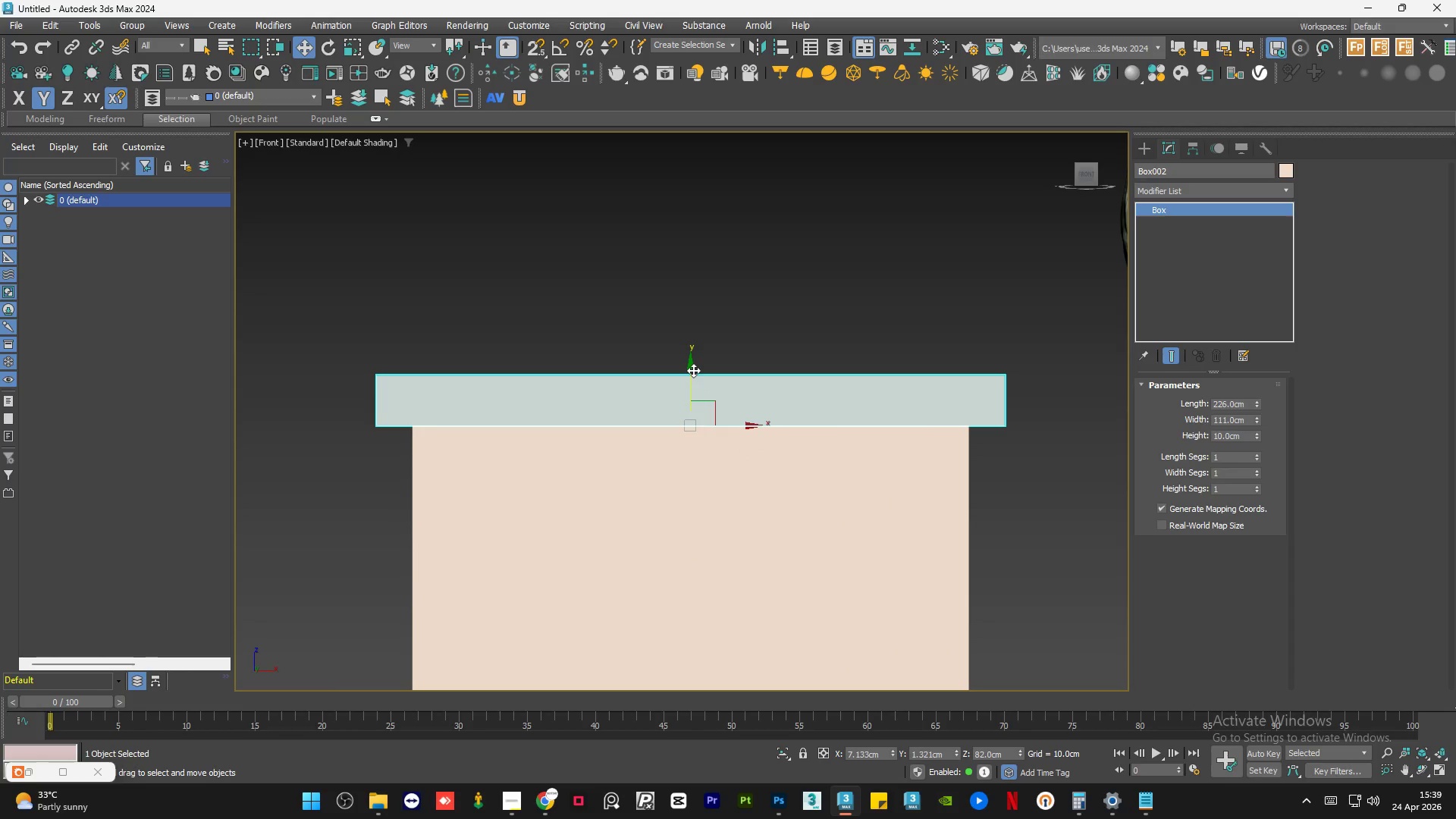 
left_click_drag(start_coordinate=[687, 370], to_coordinate=[689, 340])
 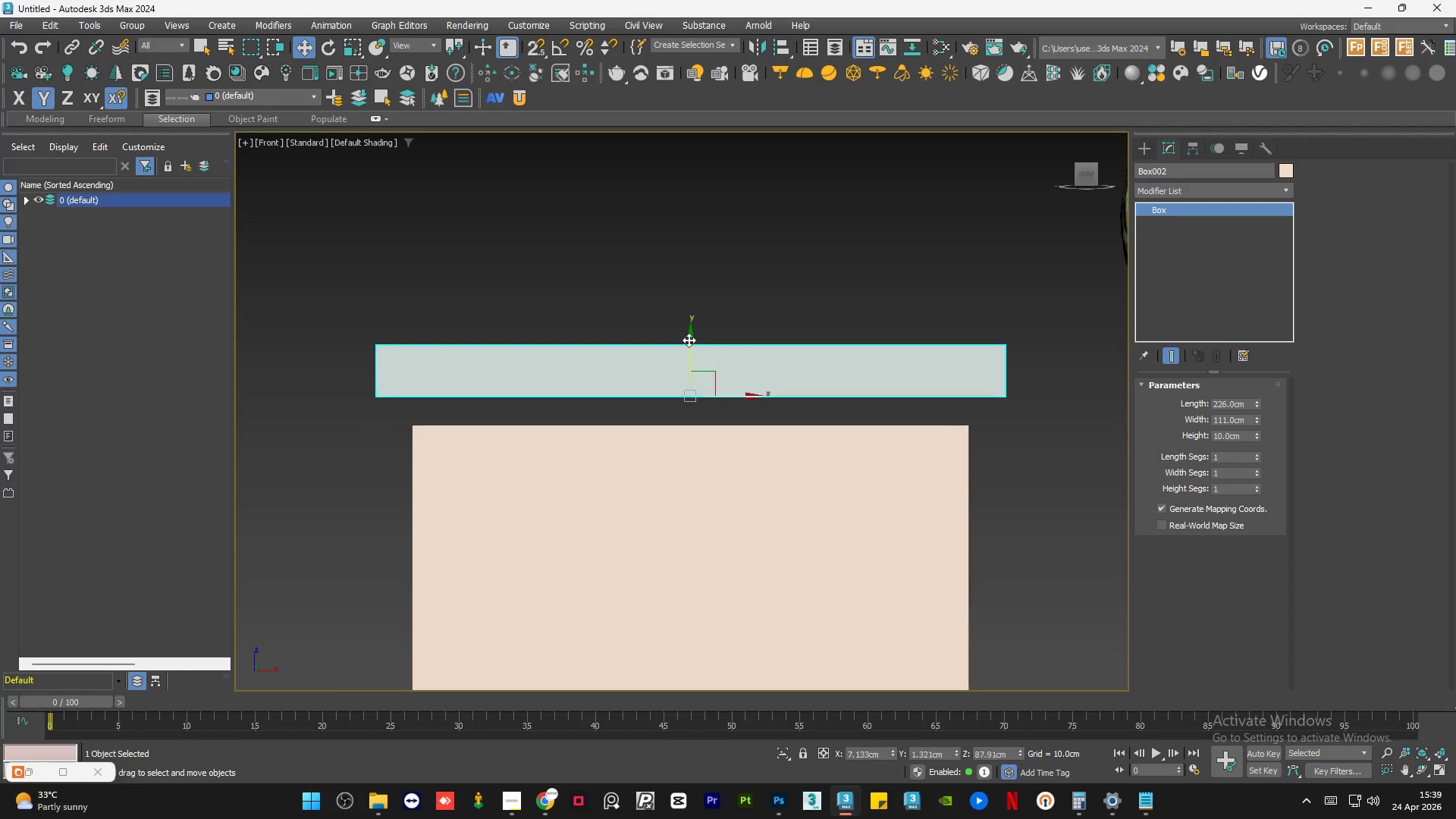 
key(Control+Z)
 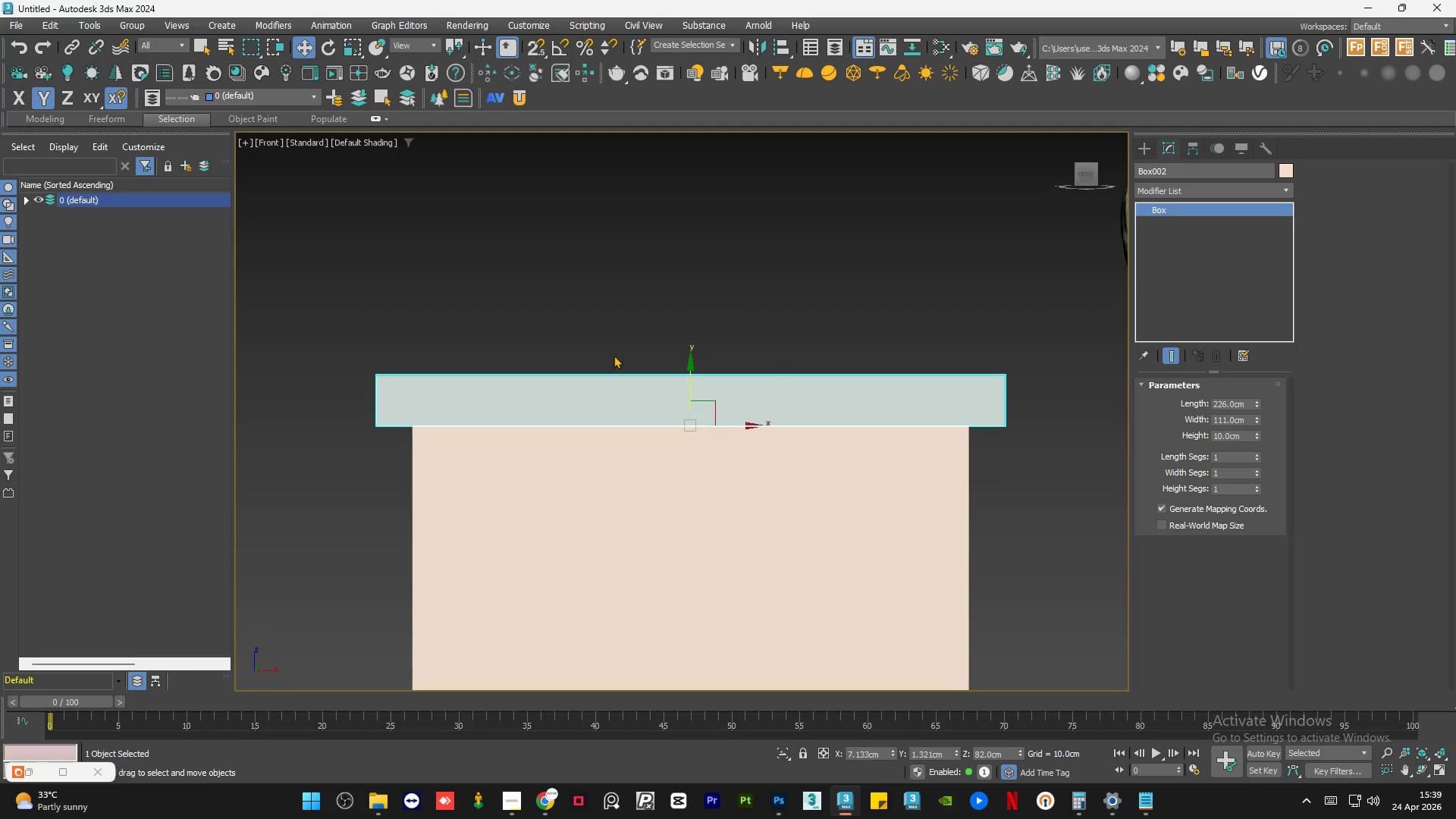 
hold_key(key=AltLeft, duration=0.77)
 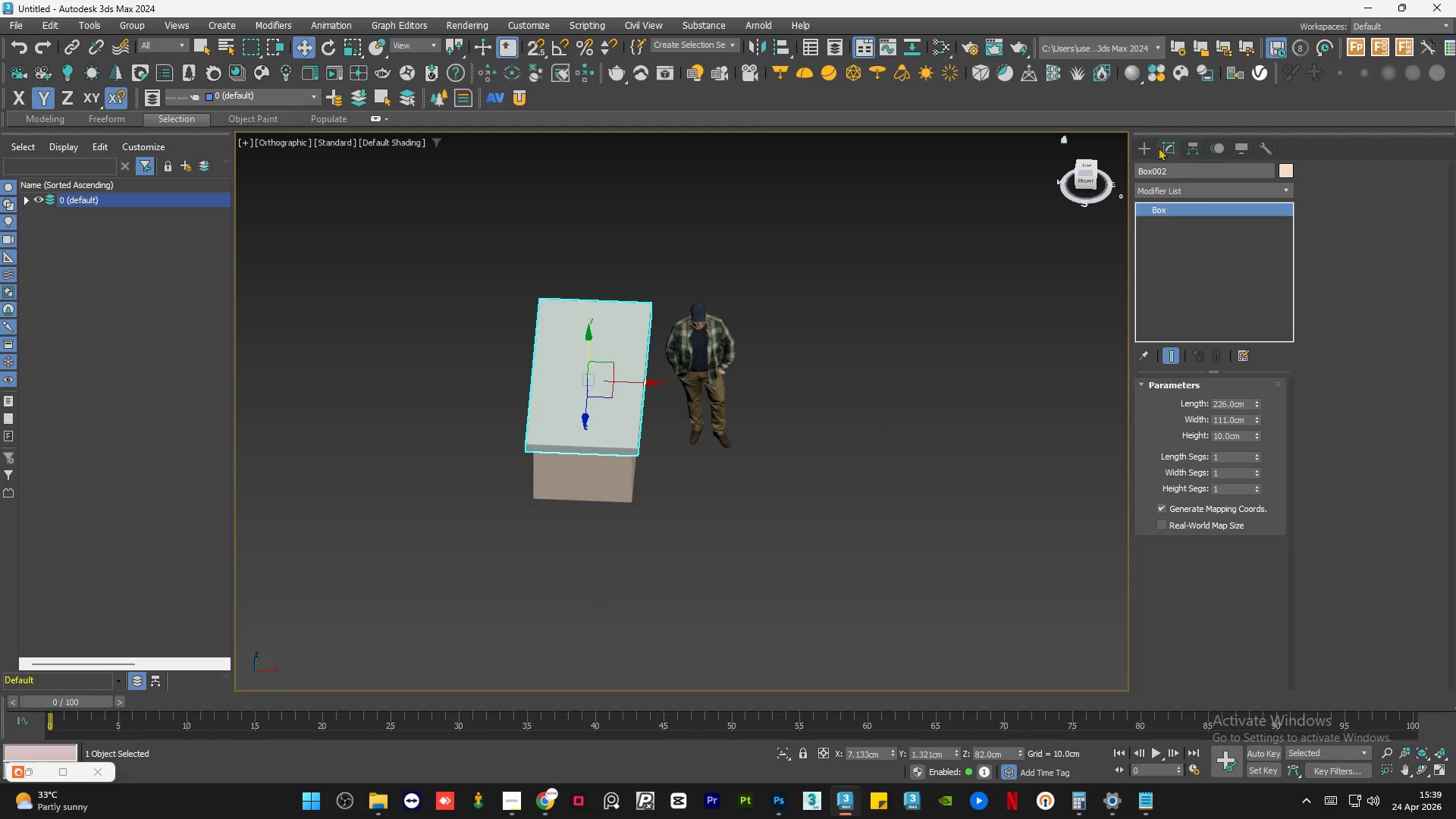 
scroll: coordinate [566, 377], scroll_direction: down, amount: 5.0
 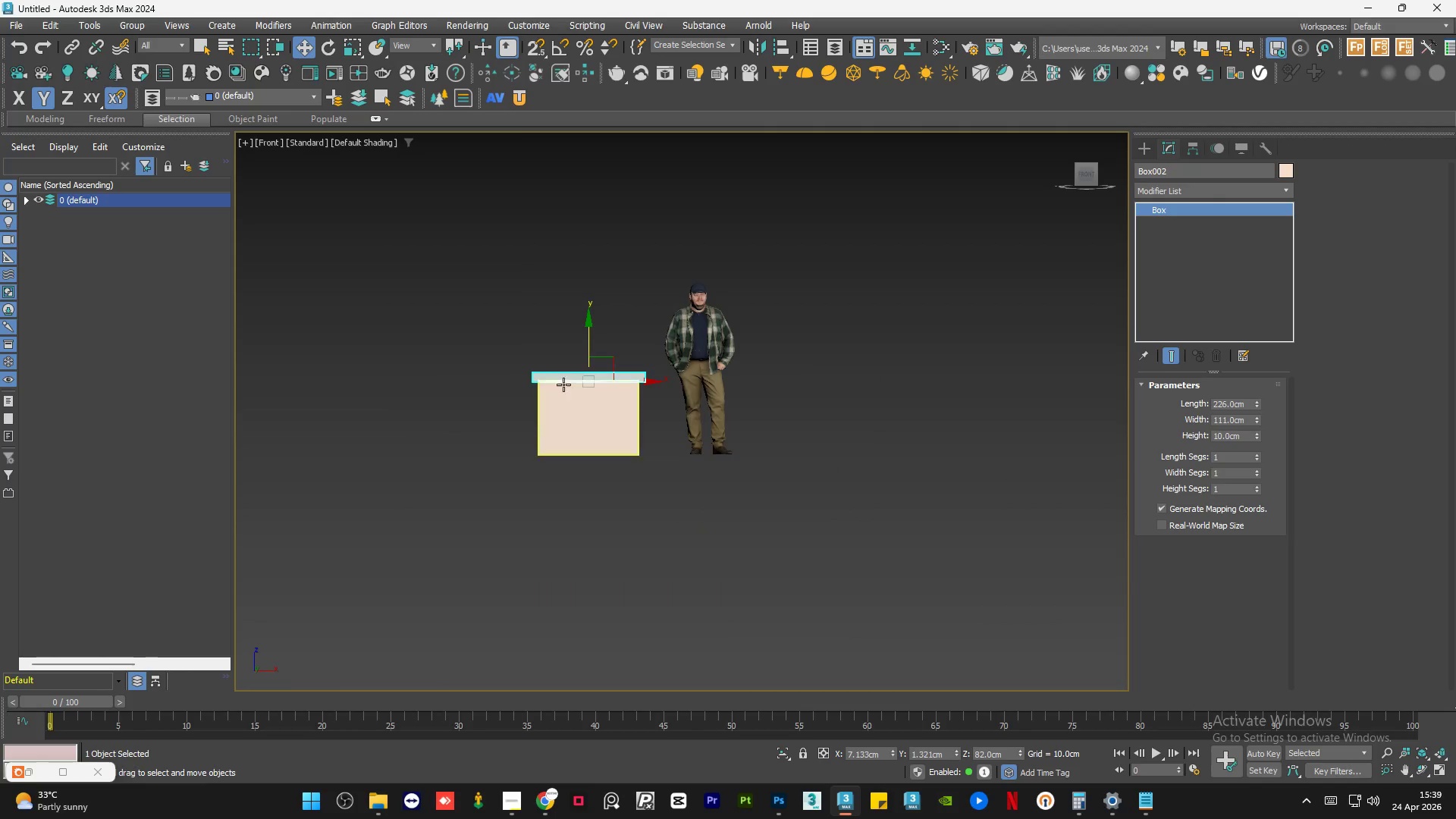 
left_click([1144, 149])
 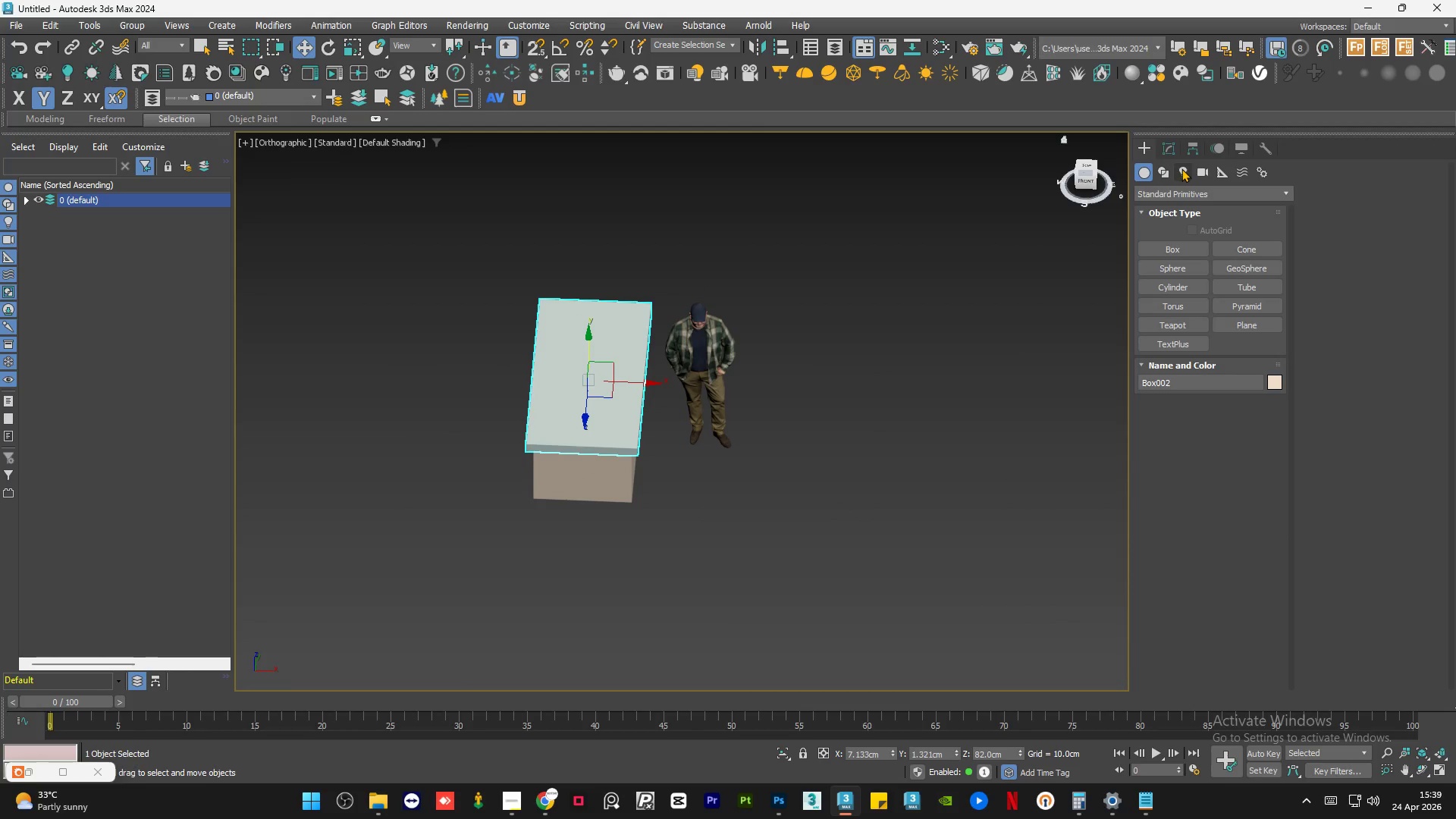 
left_click([1183, 170])
 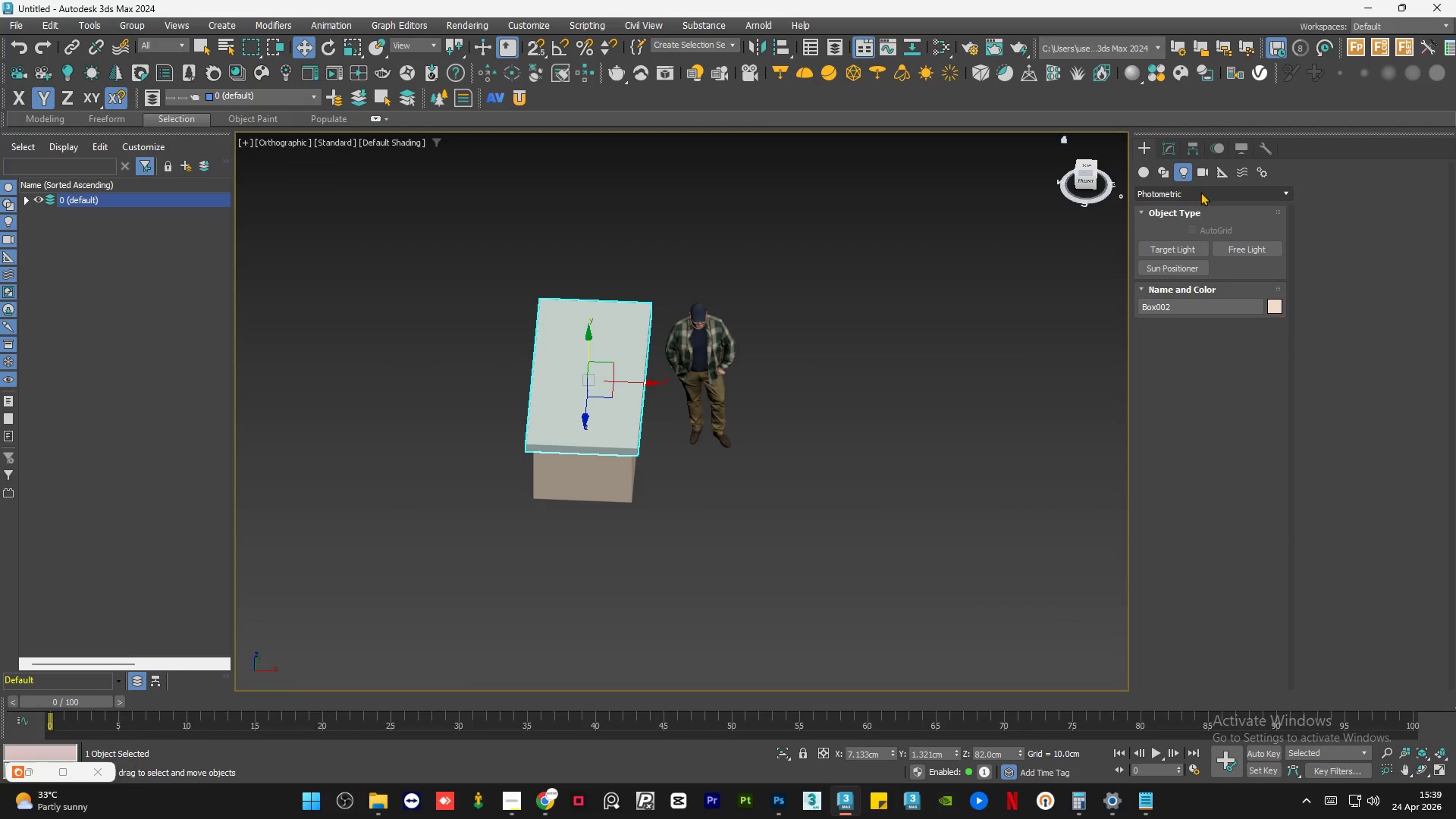 
left_click([1201, 193])
 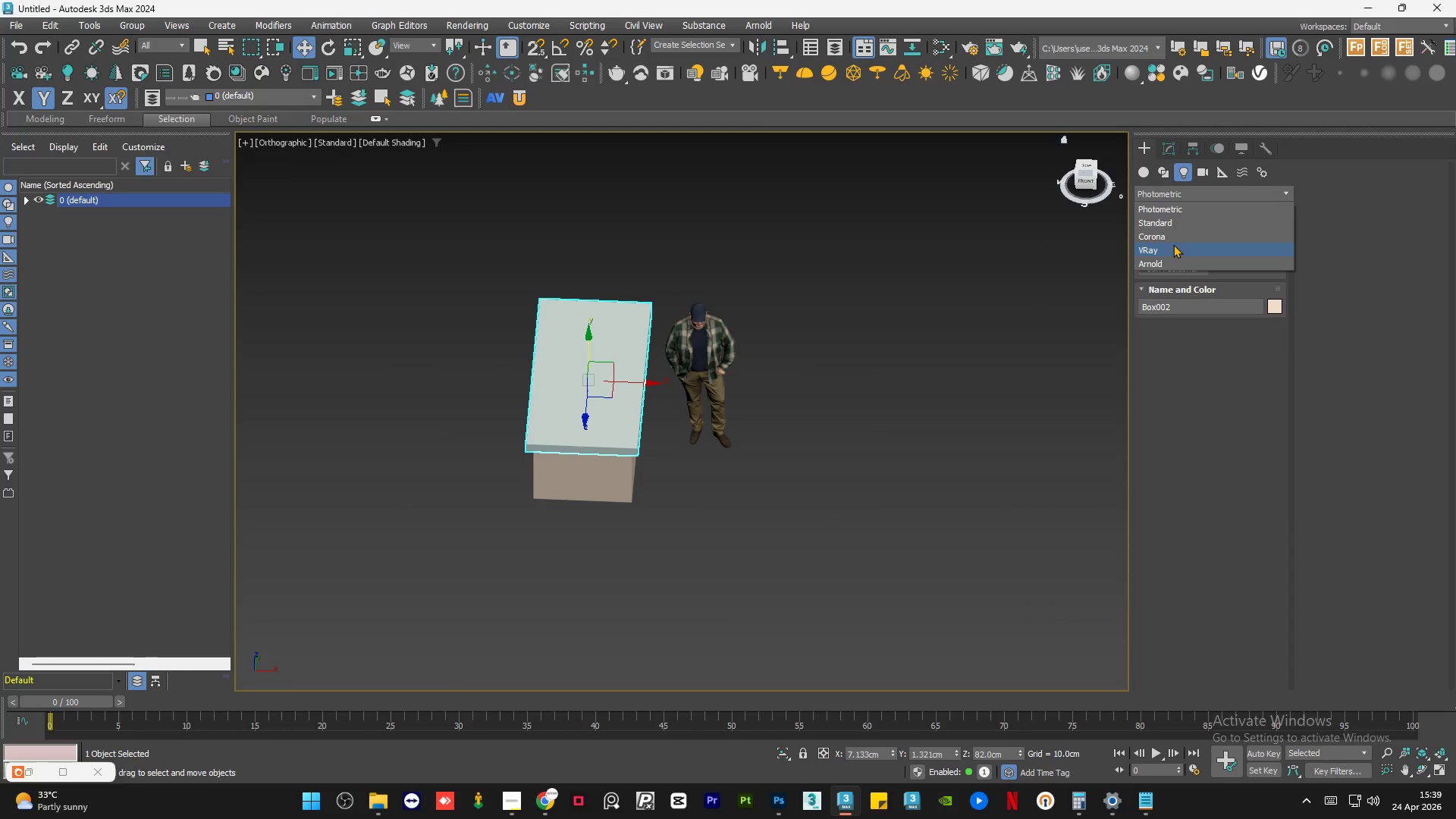 
left_click([1172, 249])
 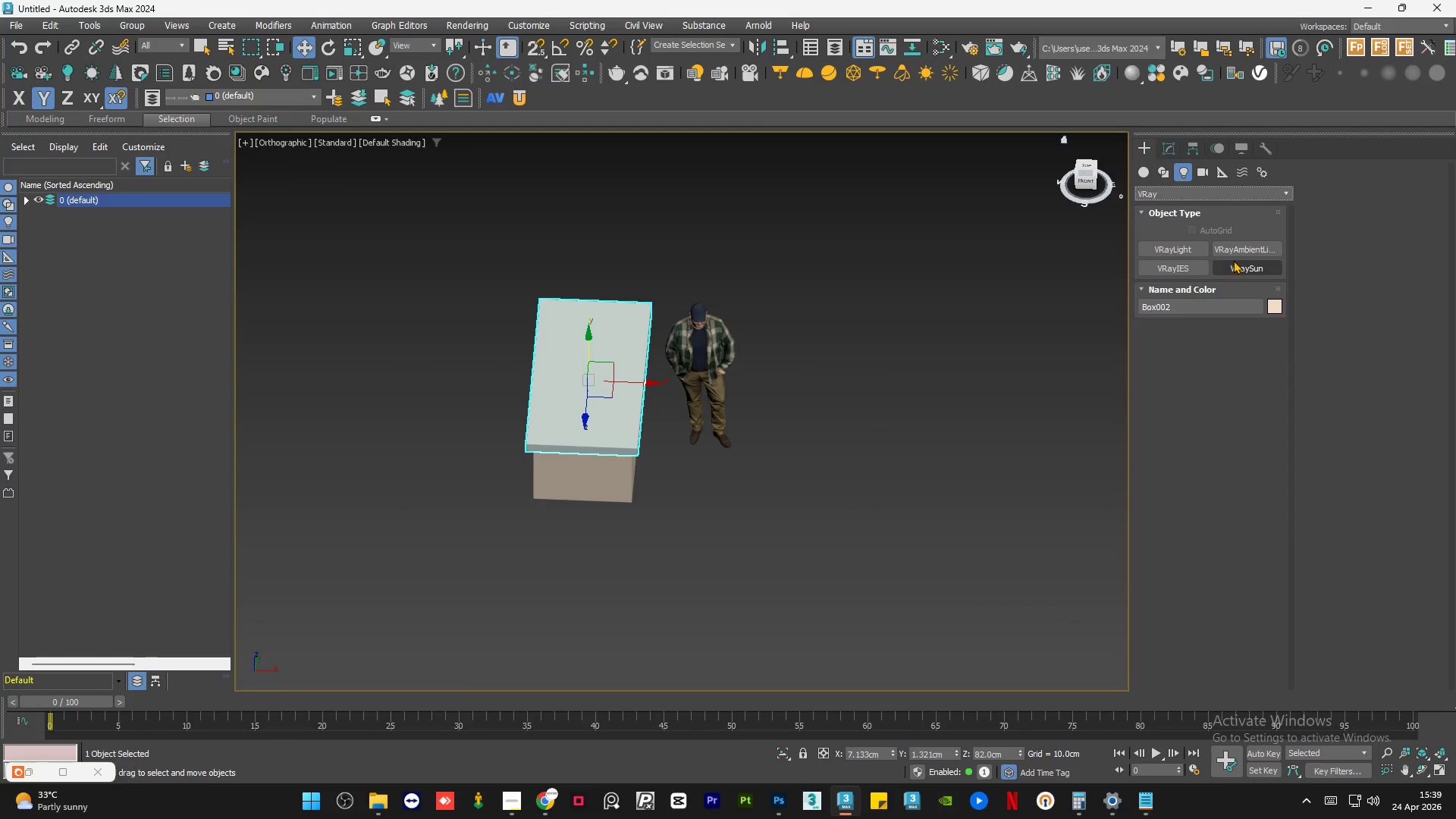 
left_click([1182, 249])
 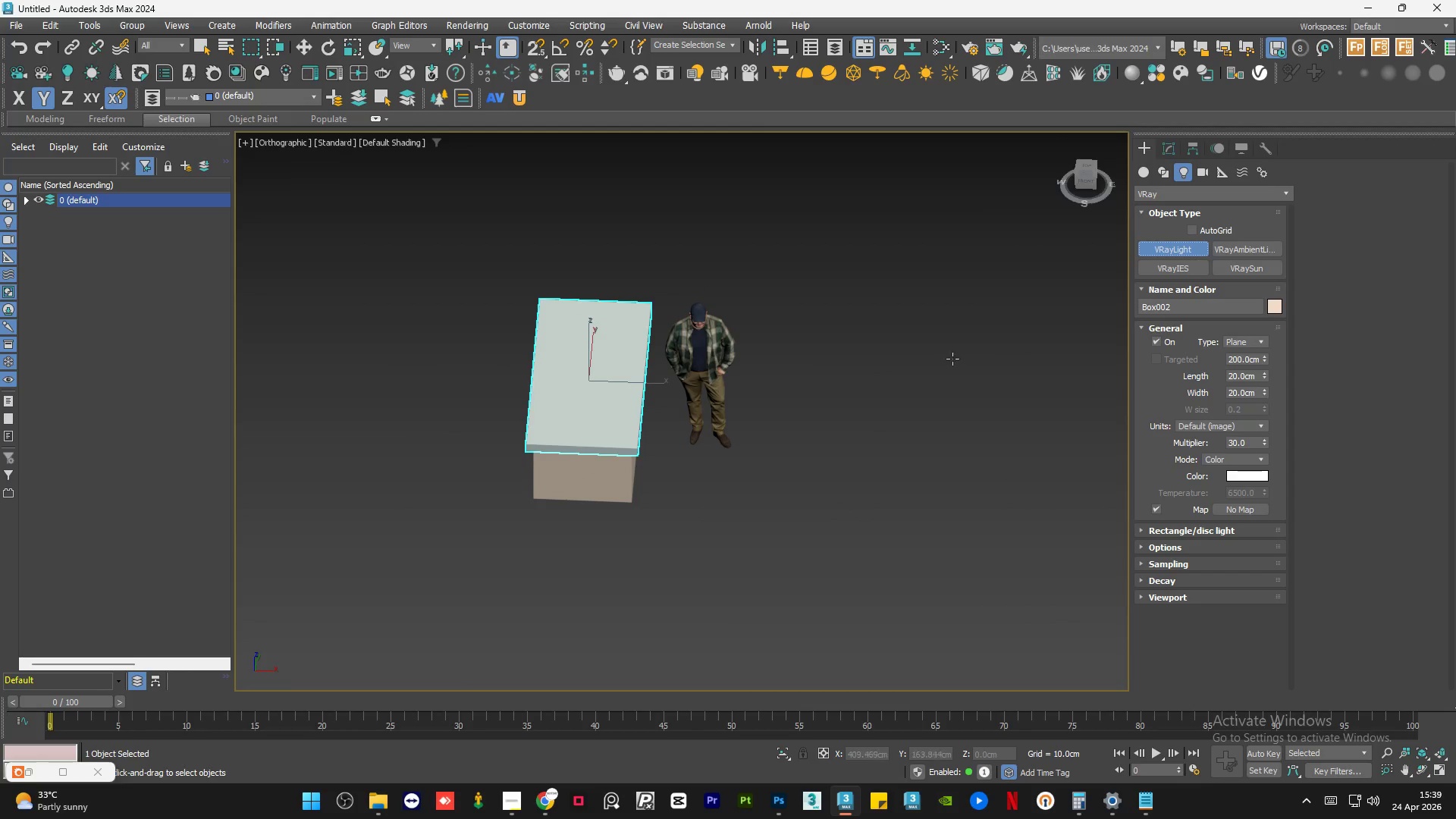 
left_click_drag(start_coordinate=[934, 362], to_coordinate=[999, 433])
 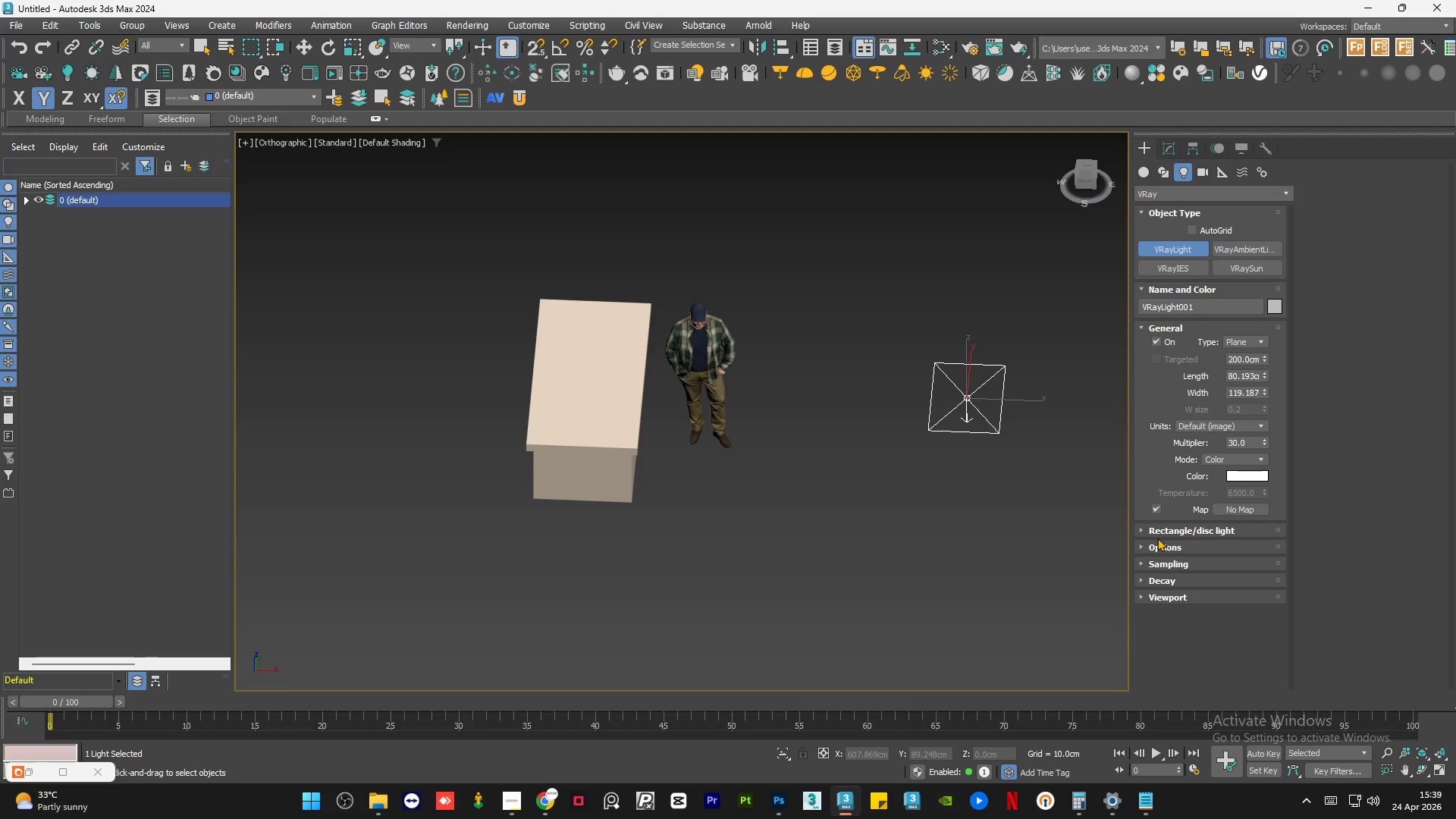 
left_click([1141, 528])
 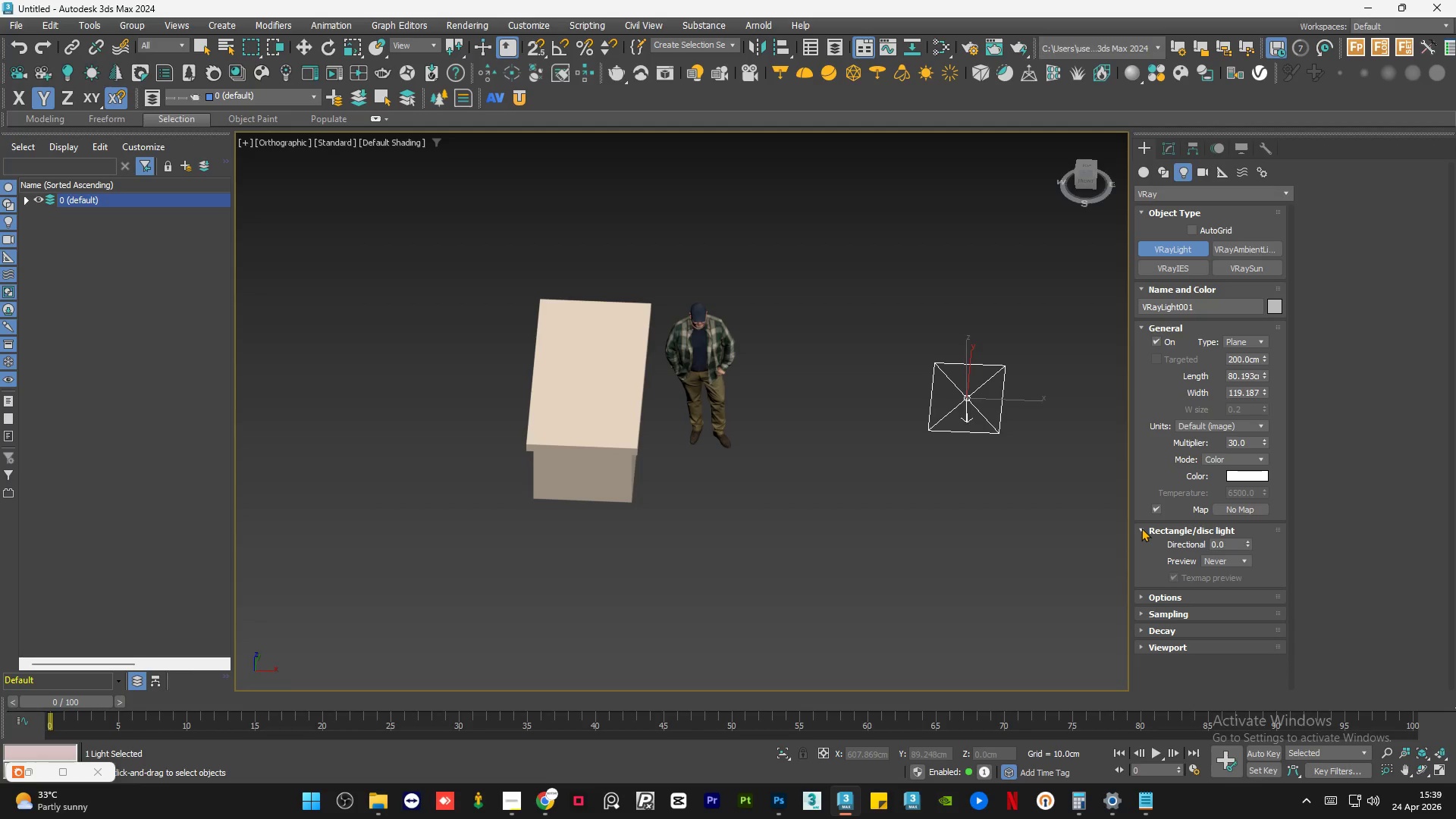 
left_click([1141, 528])